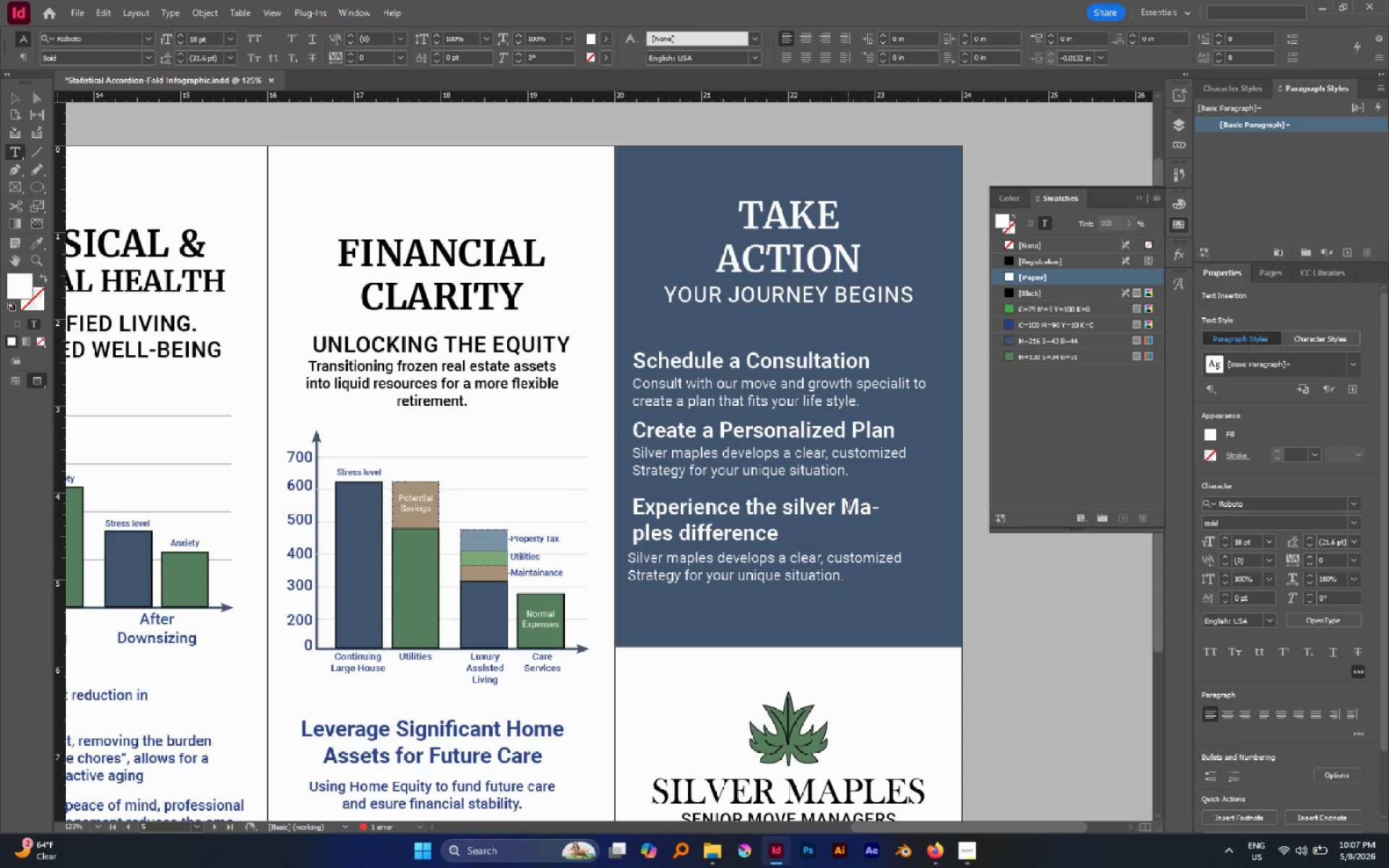 
key(Backspace)
 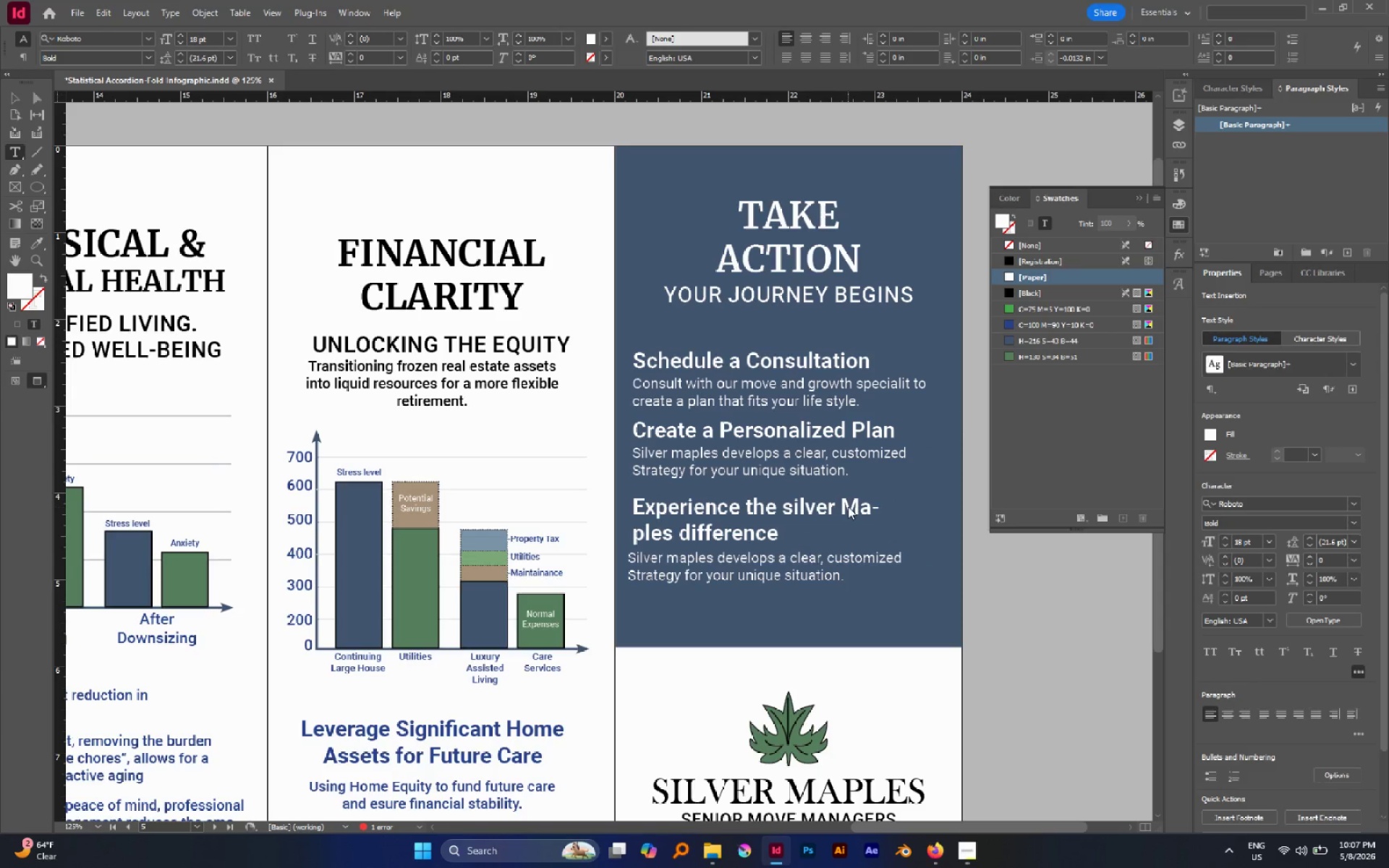 
key(Enter)
 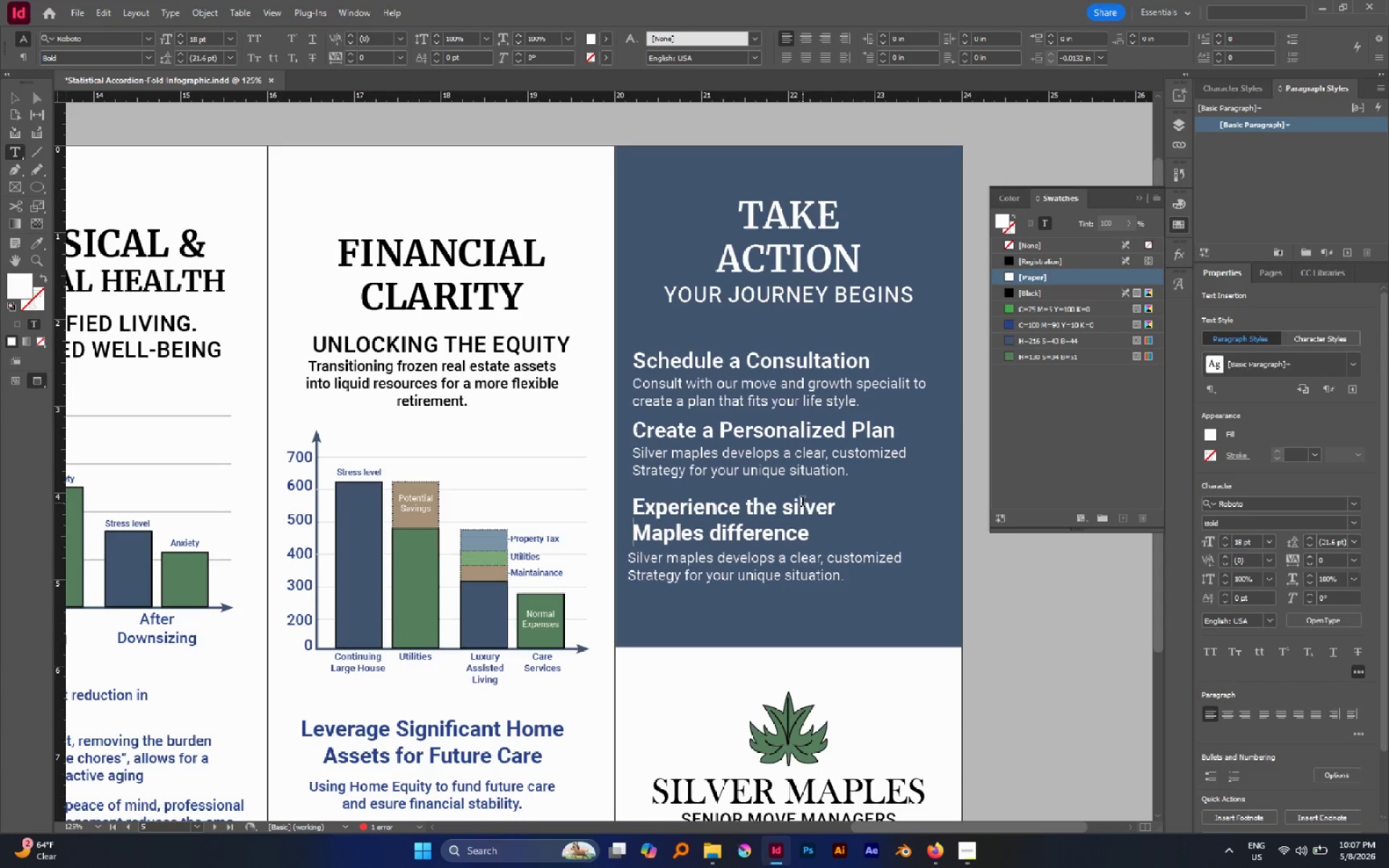 
left_click_drag(start_coordinate=[788, 507], to_coordinate=[783, 509])
 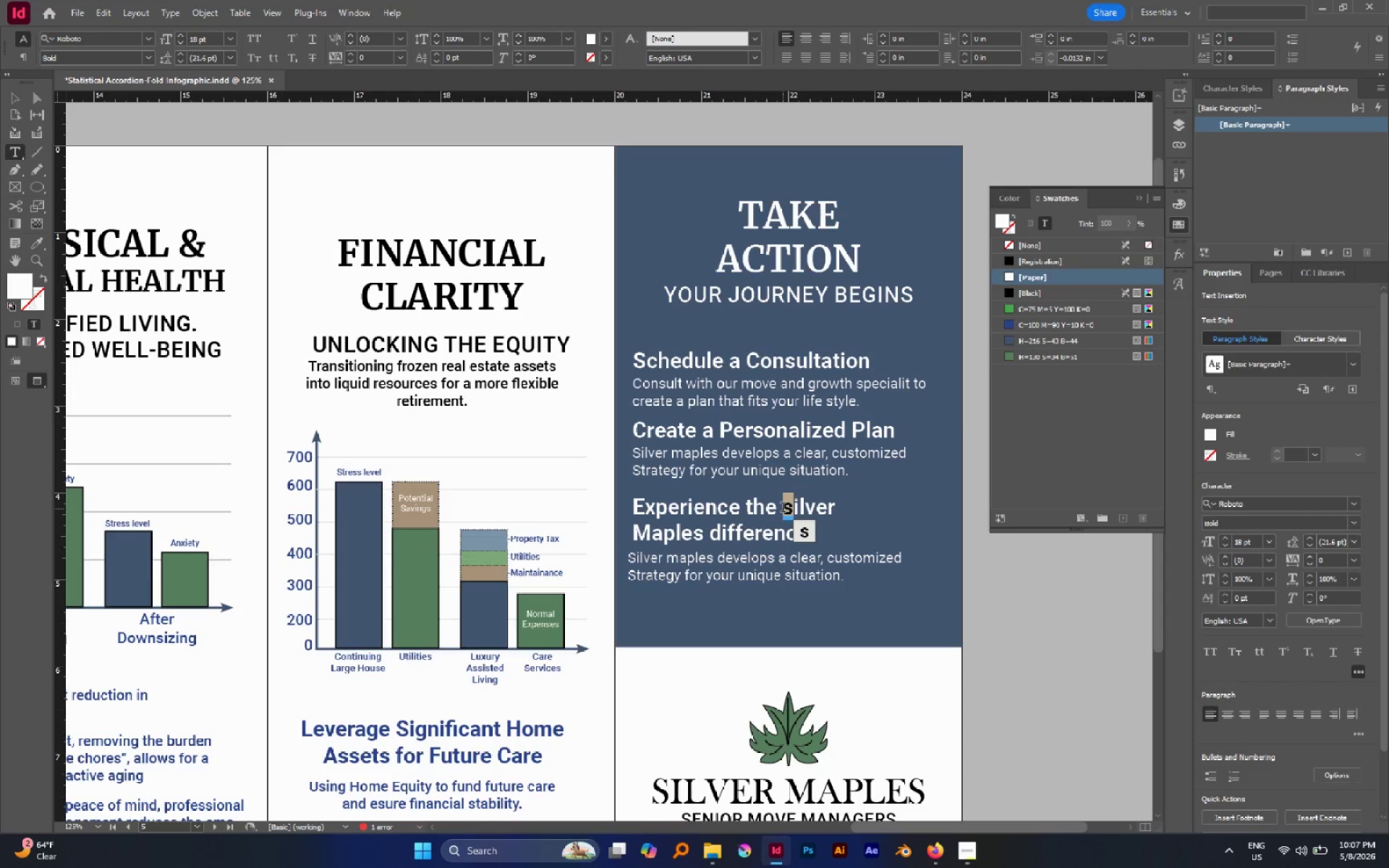 
key(Shift+S)
 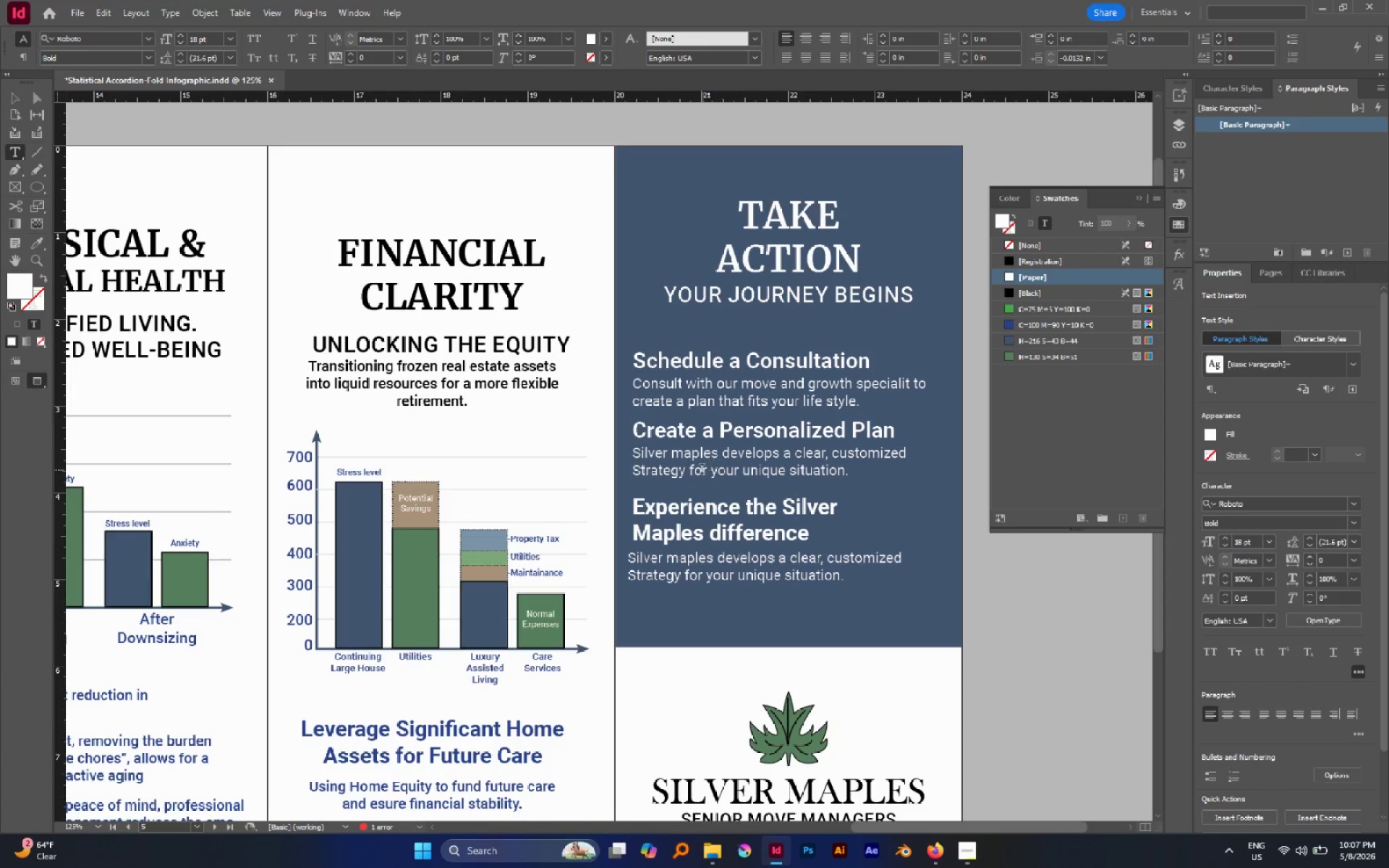 
left_click_drag(start_coordinate=[680, 454], to_coordinate=[674, 454])
 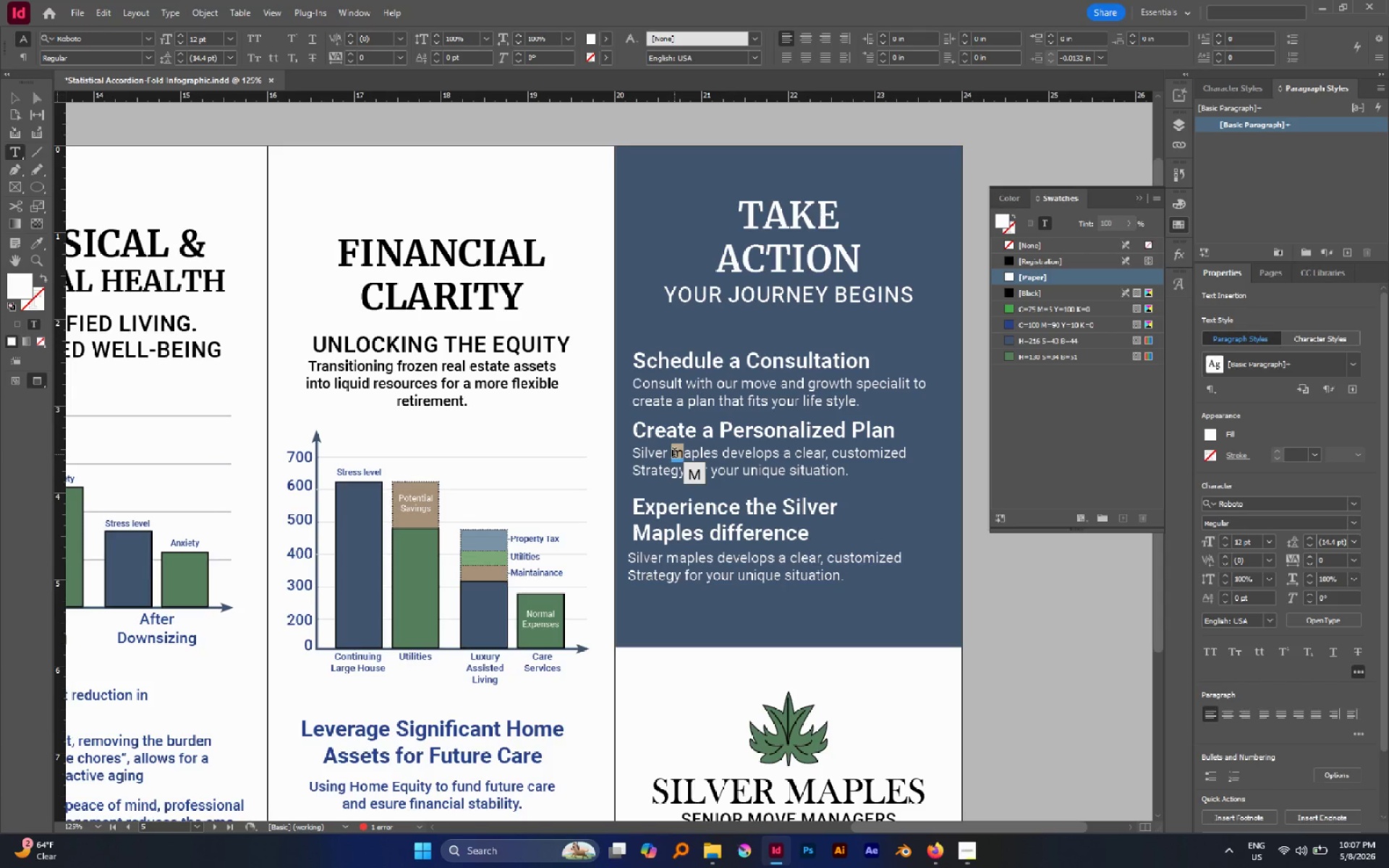 
key(Shift+M)
 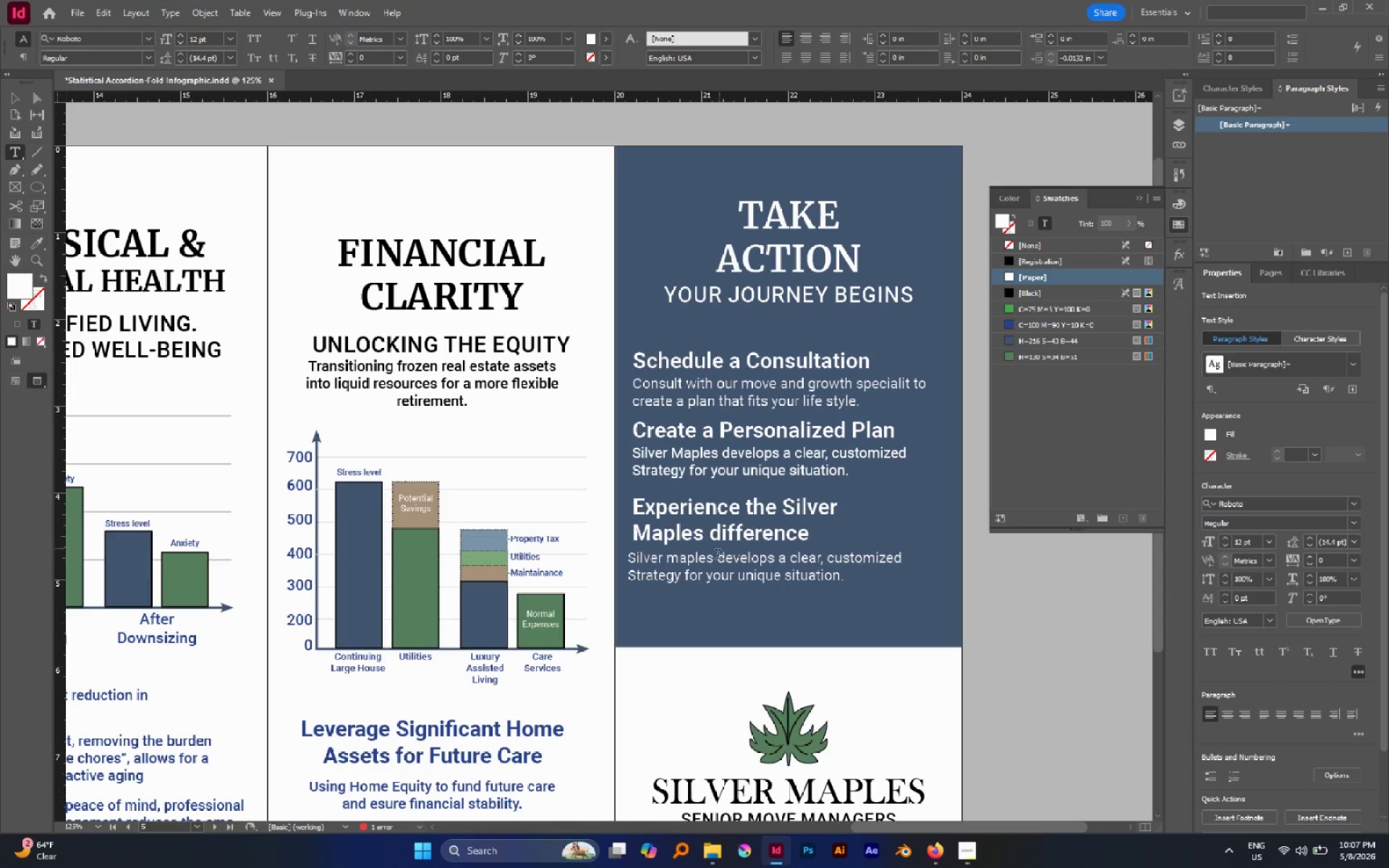 
left_click([715, 564])
 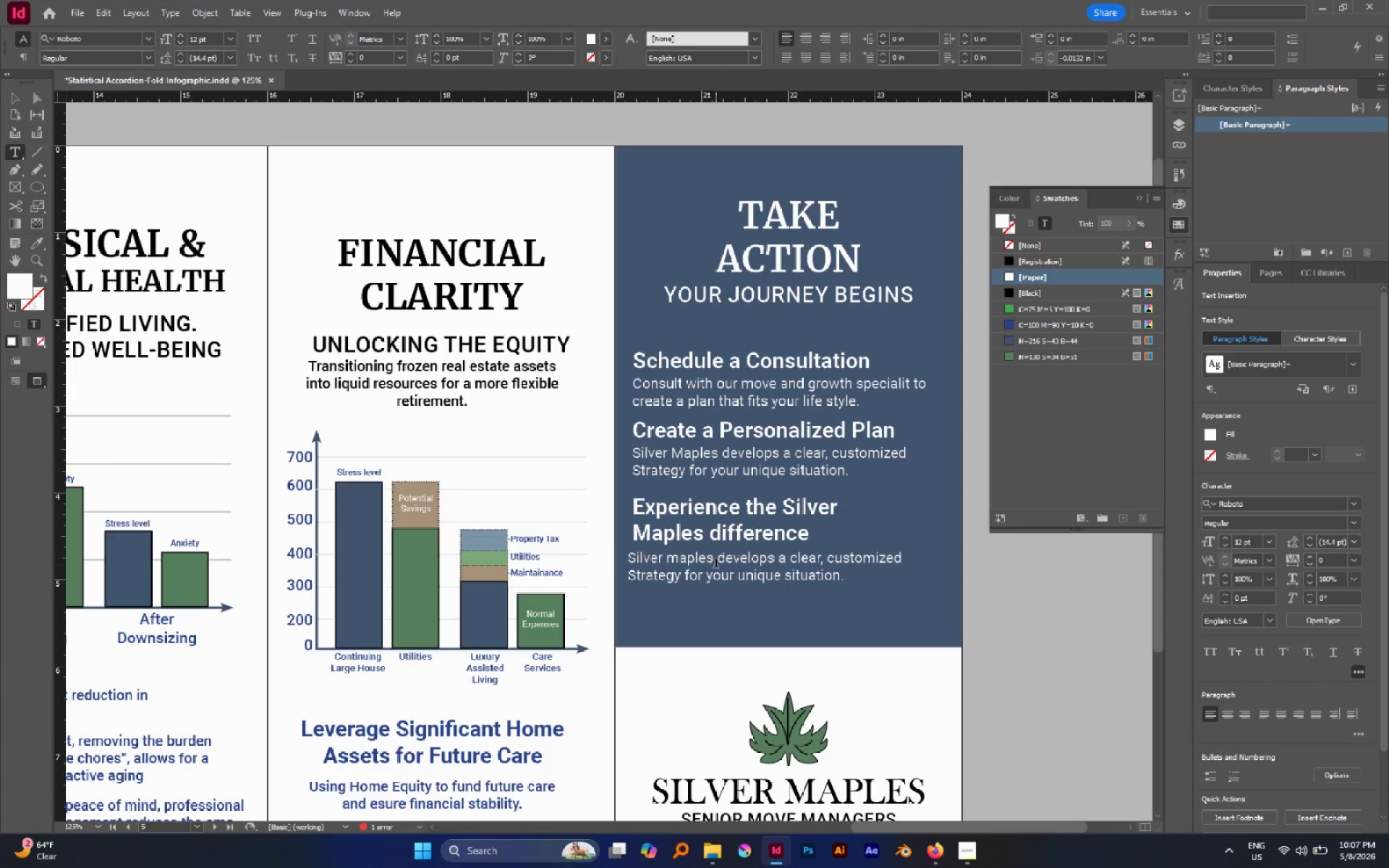 
key(Control+A)
 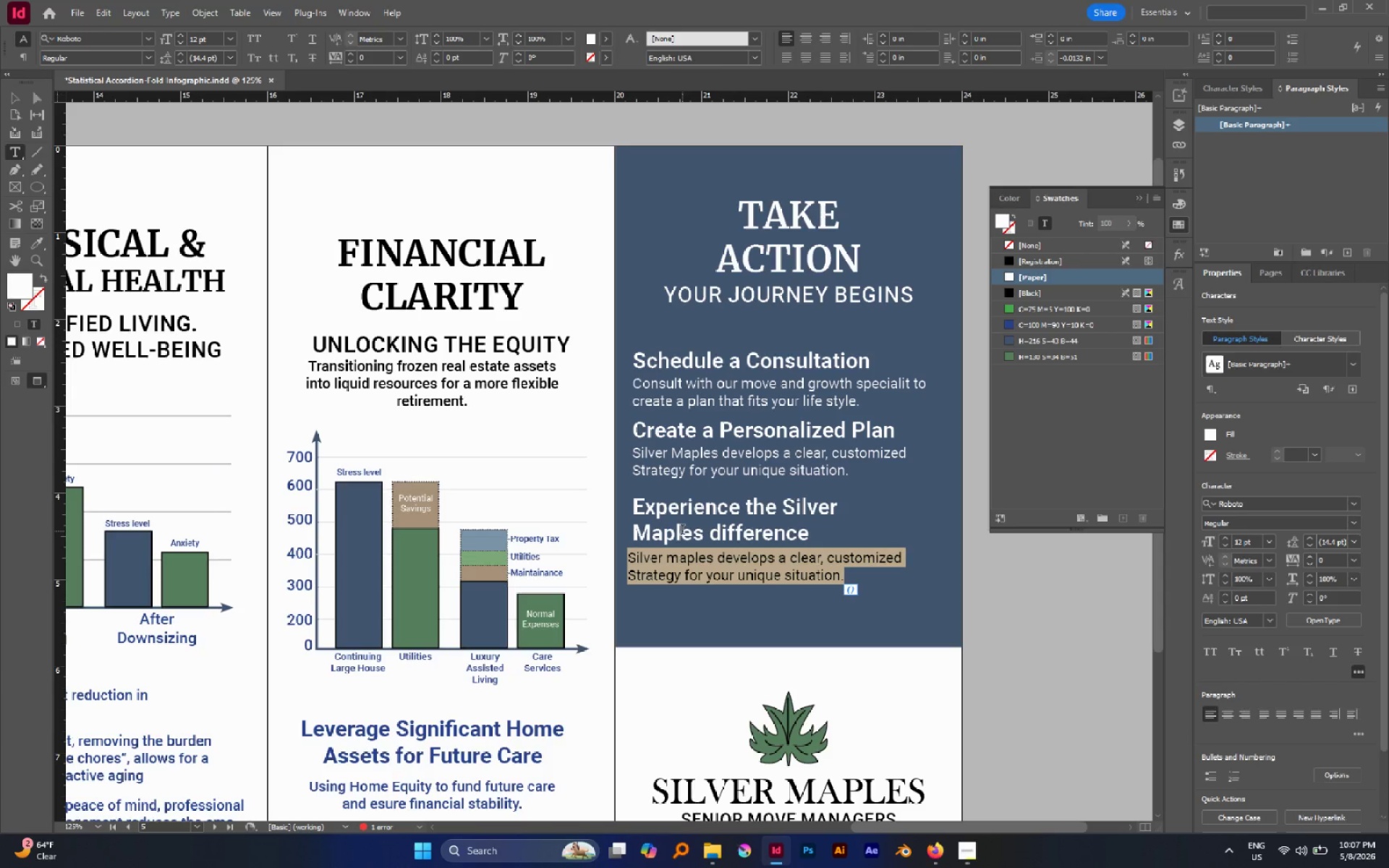 
type(We )
key(Backspace)
key(Backspace)
type(e handle the logisics and support )
key(Backspace)
type(, making your trasition seamless and stree)
key(Backspace)
type(ss free.)
key(Escape)
 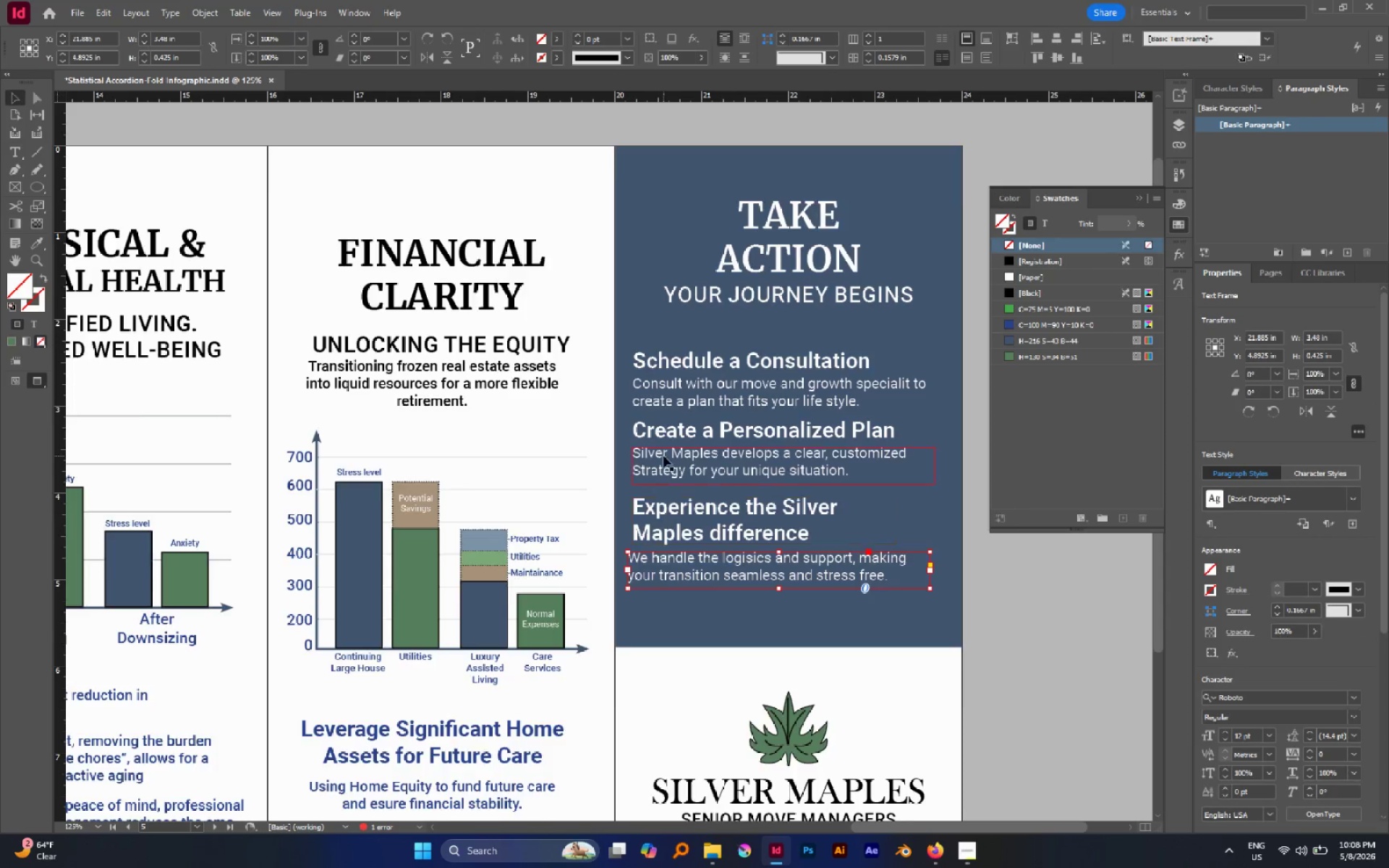 
scroll: coordinate [663, 456], scroll_direction: none, amount: 0.0
 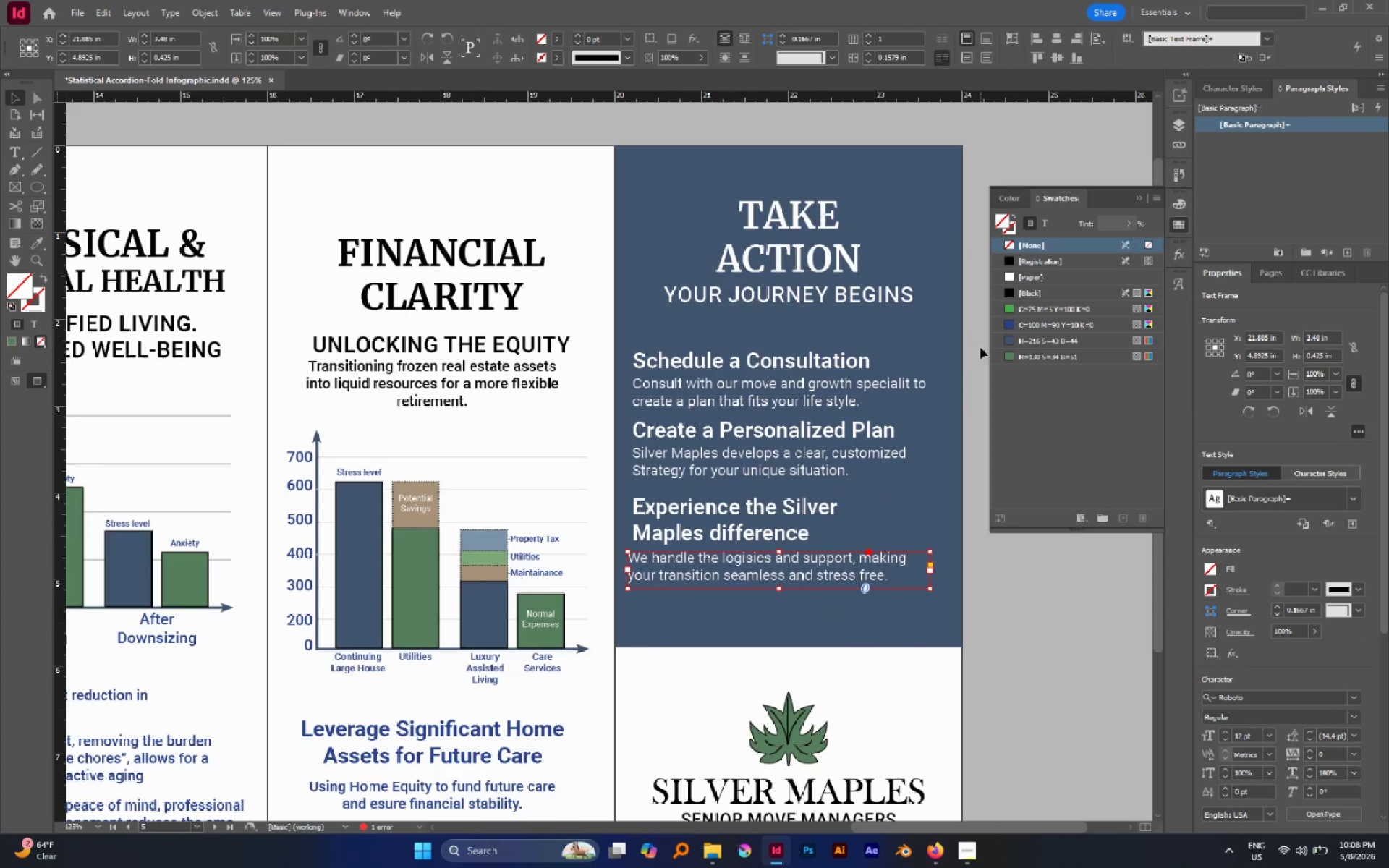 
left_click_drag(start_coordinate=[980, 347], to_coordinate=[718, 636])
 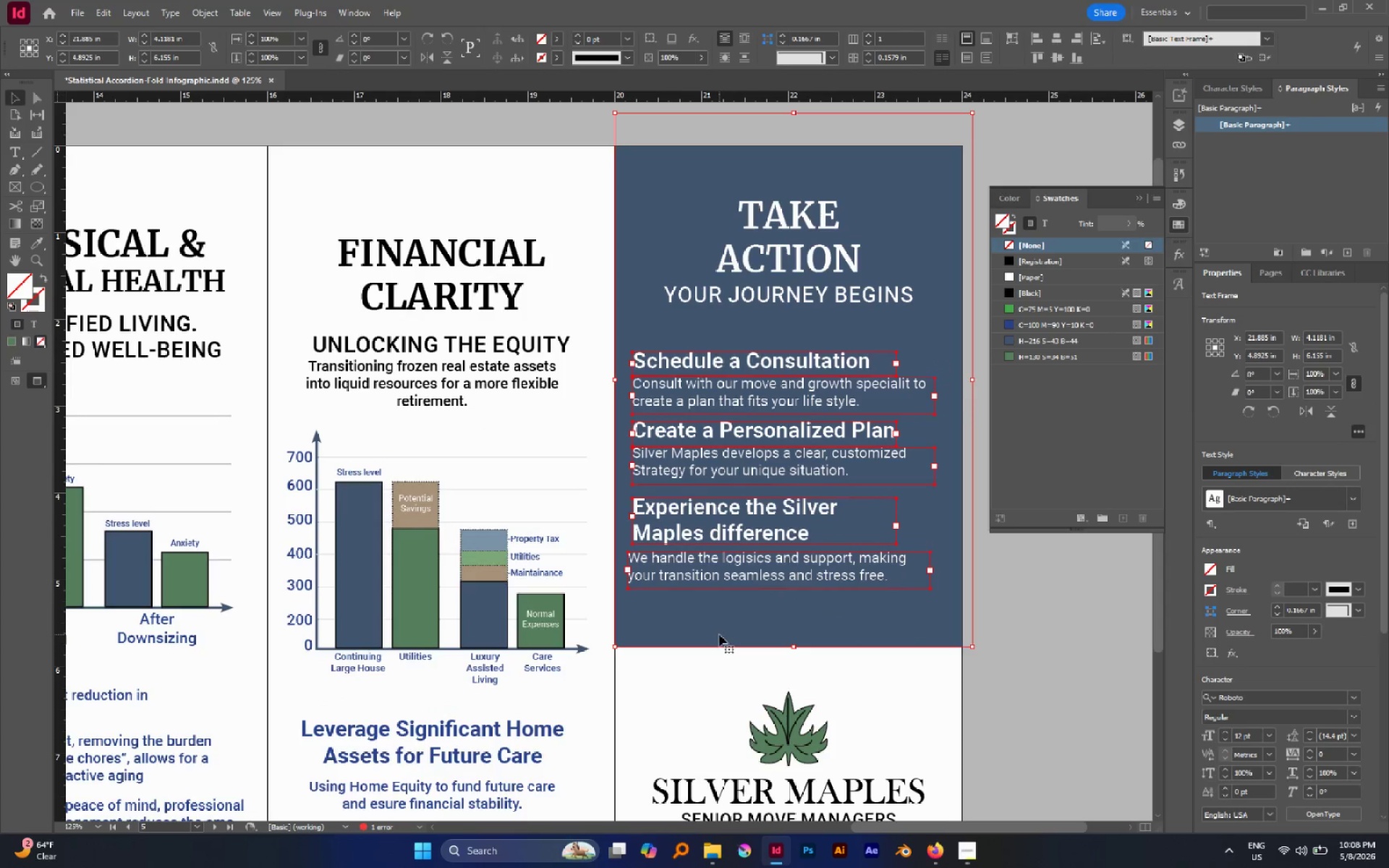 
hold_key(key=ShiftLeft, duration=0.84)
left_click([724, 631])
 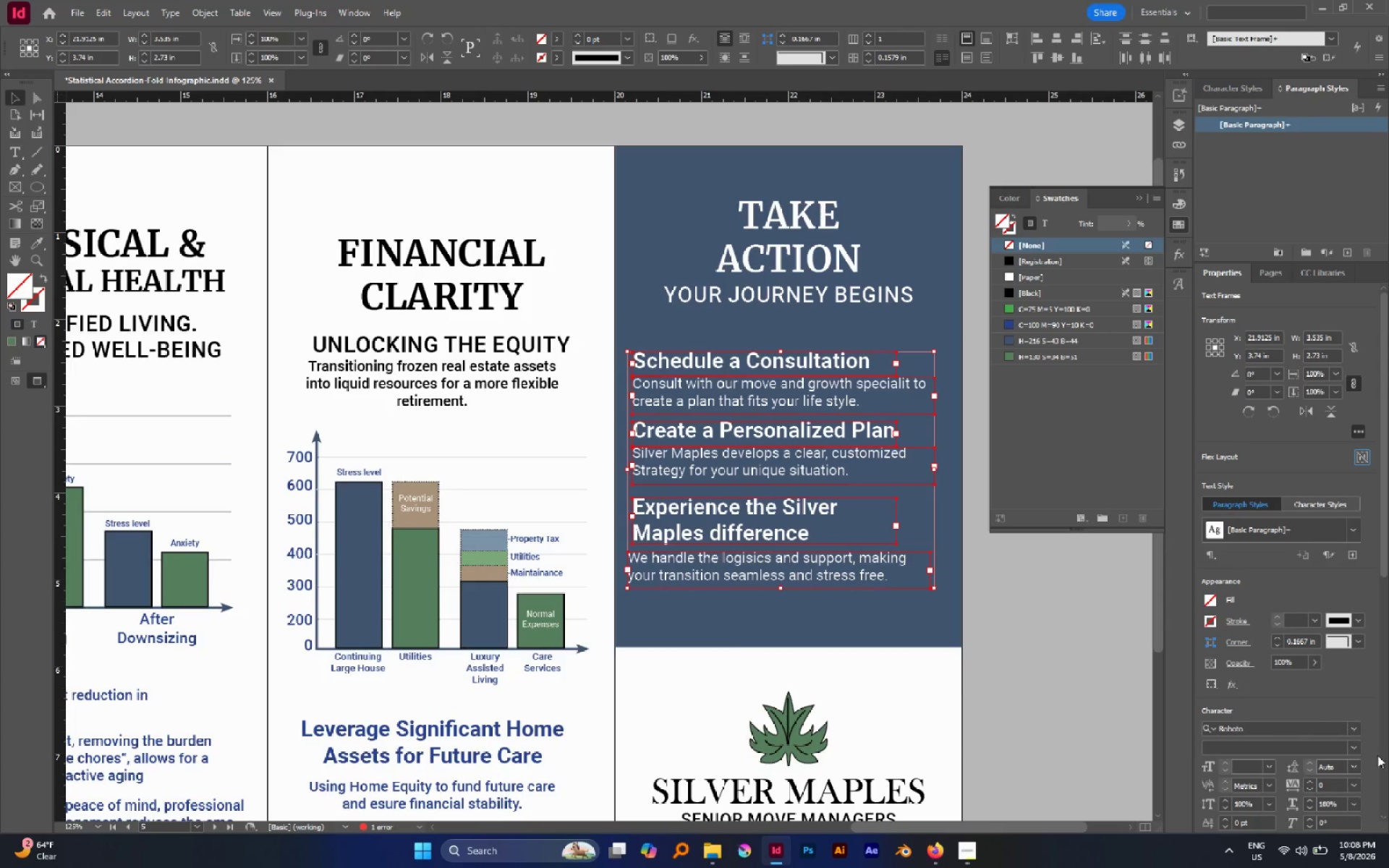 
scroll: coordinate [1377, 755], scroll_direction: down, amount: 3.0
 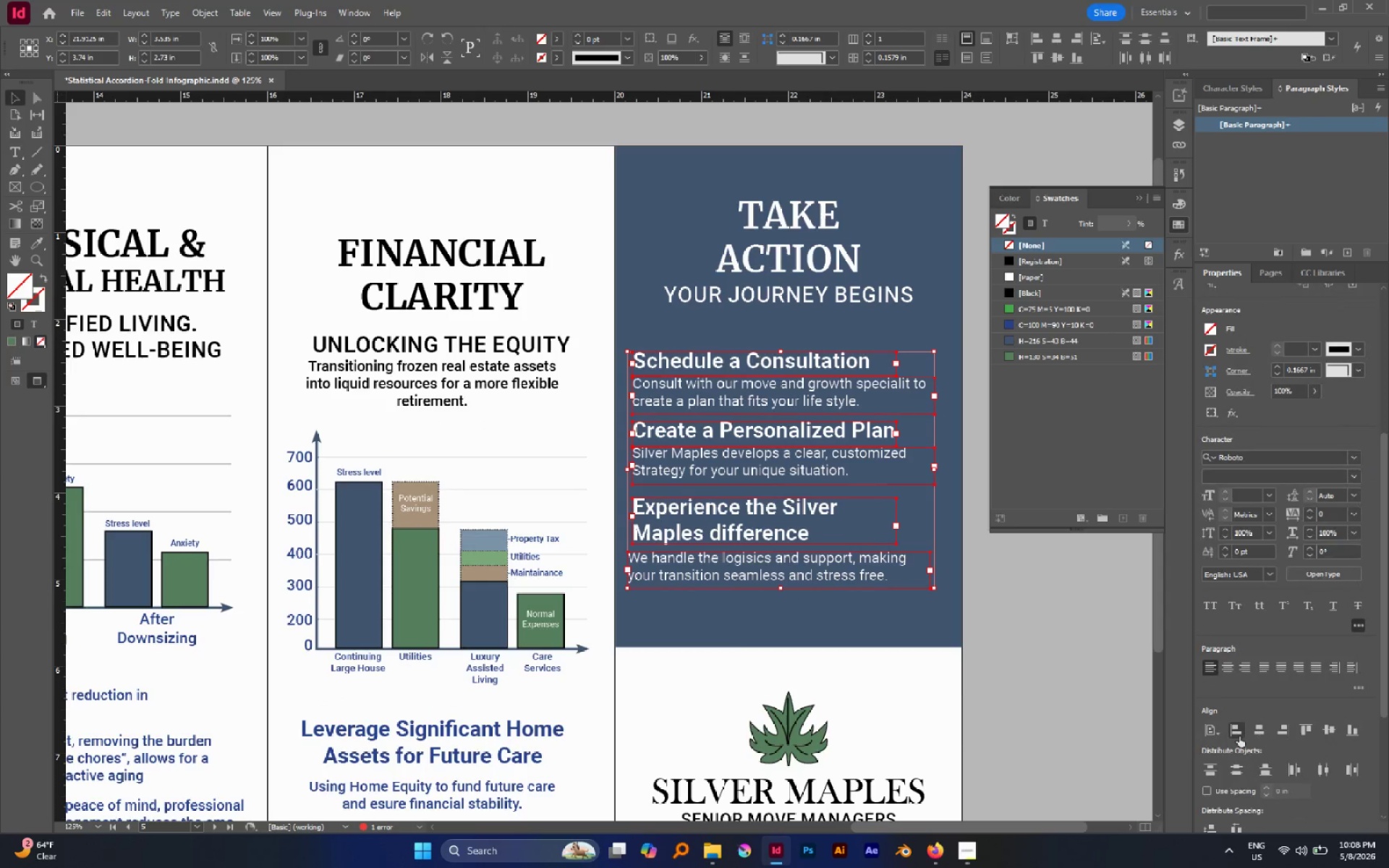 
left_click([1239, 736])
 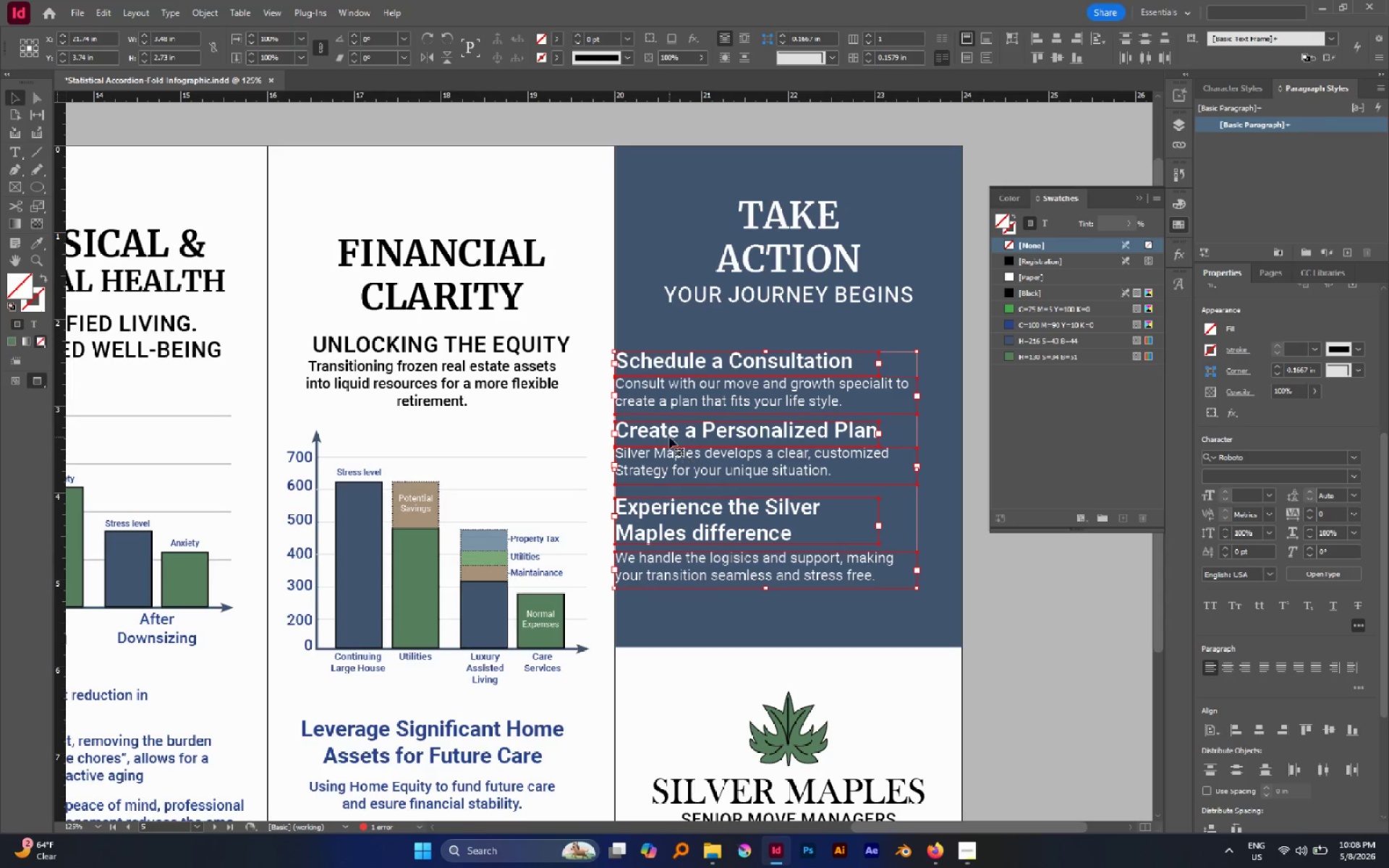 
left_click_drag(start_coordinate=[661, 431], to_coordinate=[684, 432])
 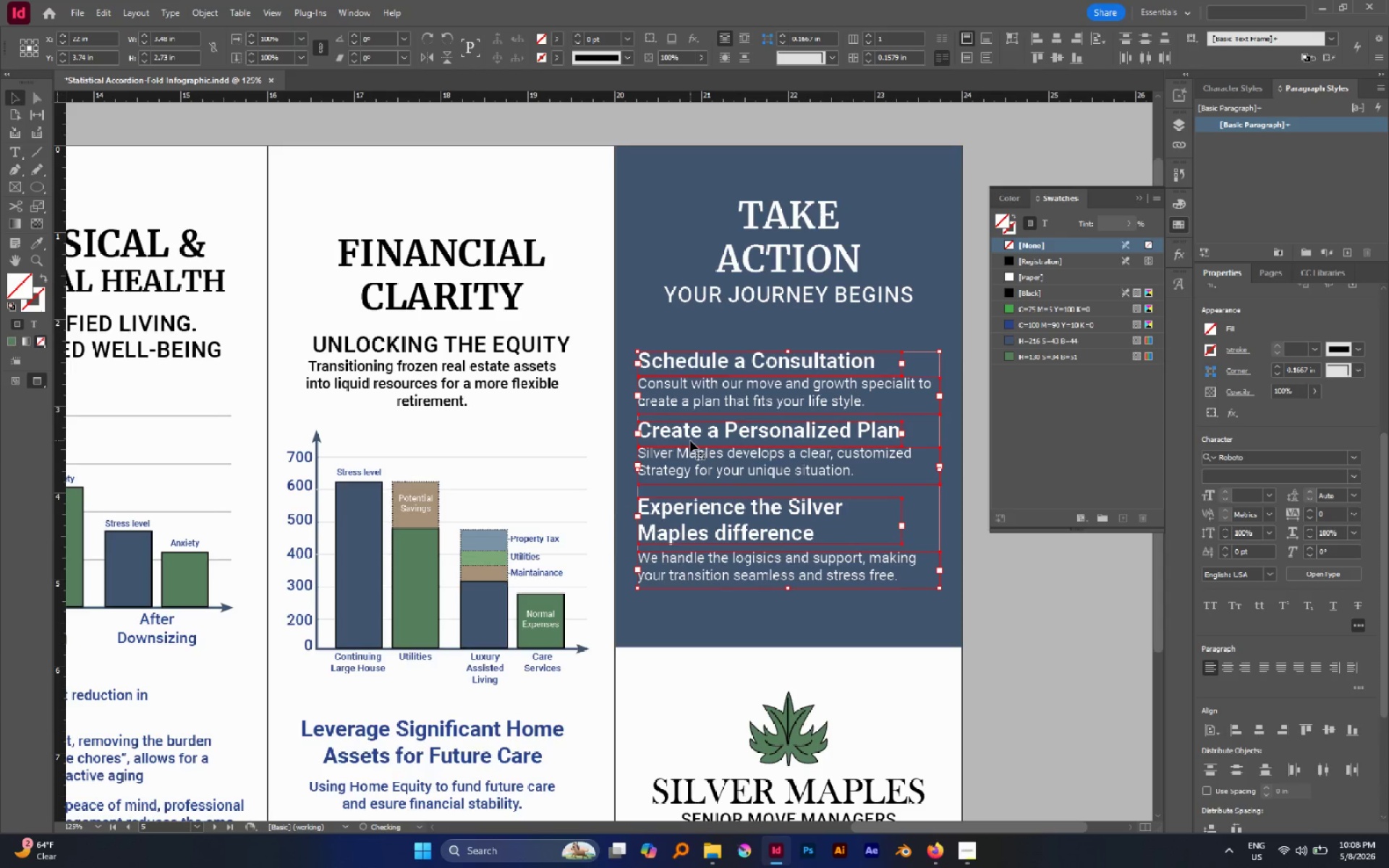 
hold_key(key=ShiftLeft, duration=0.75)
 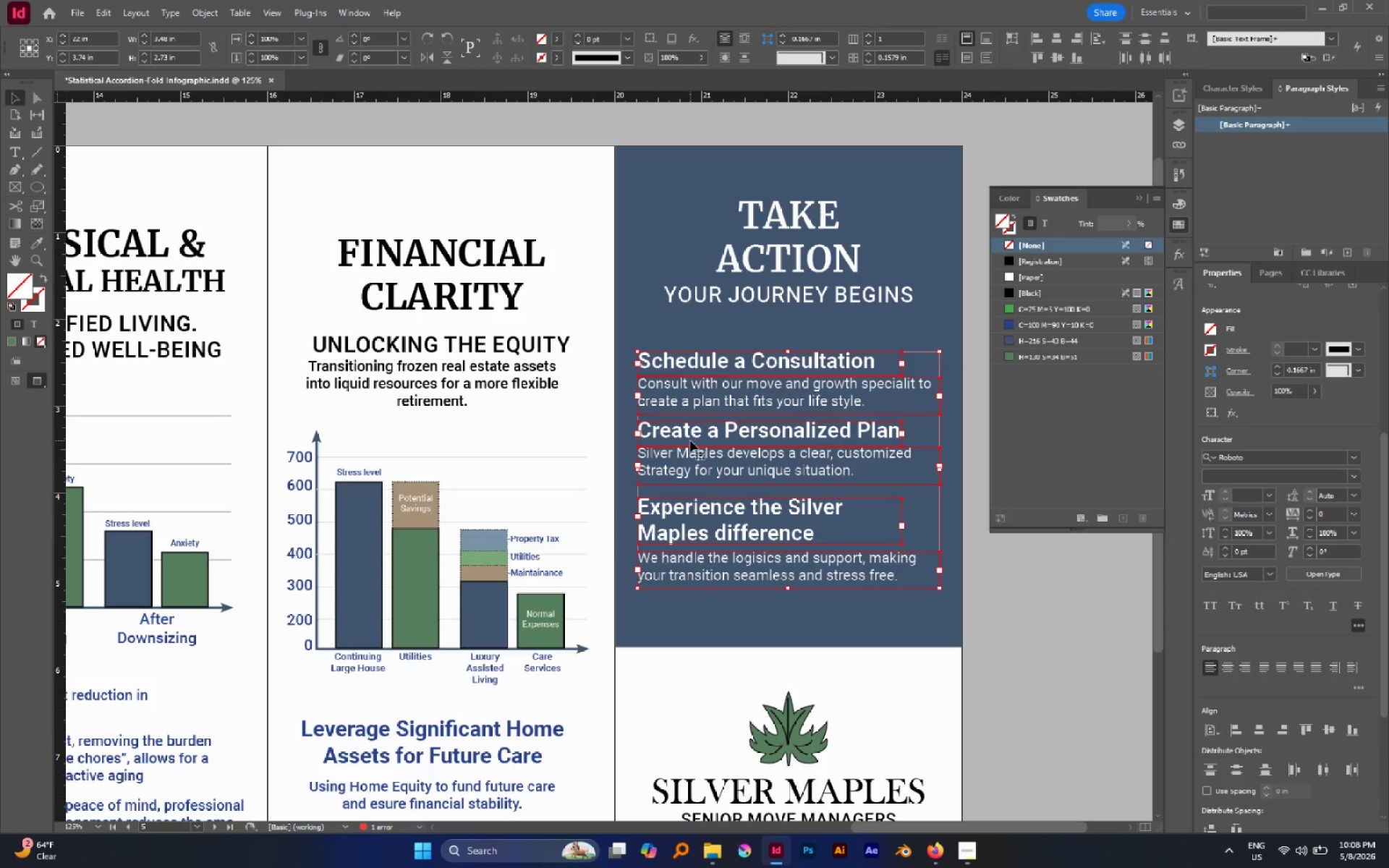 
key(W)
 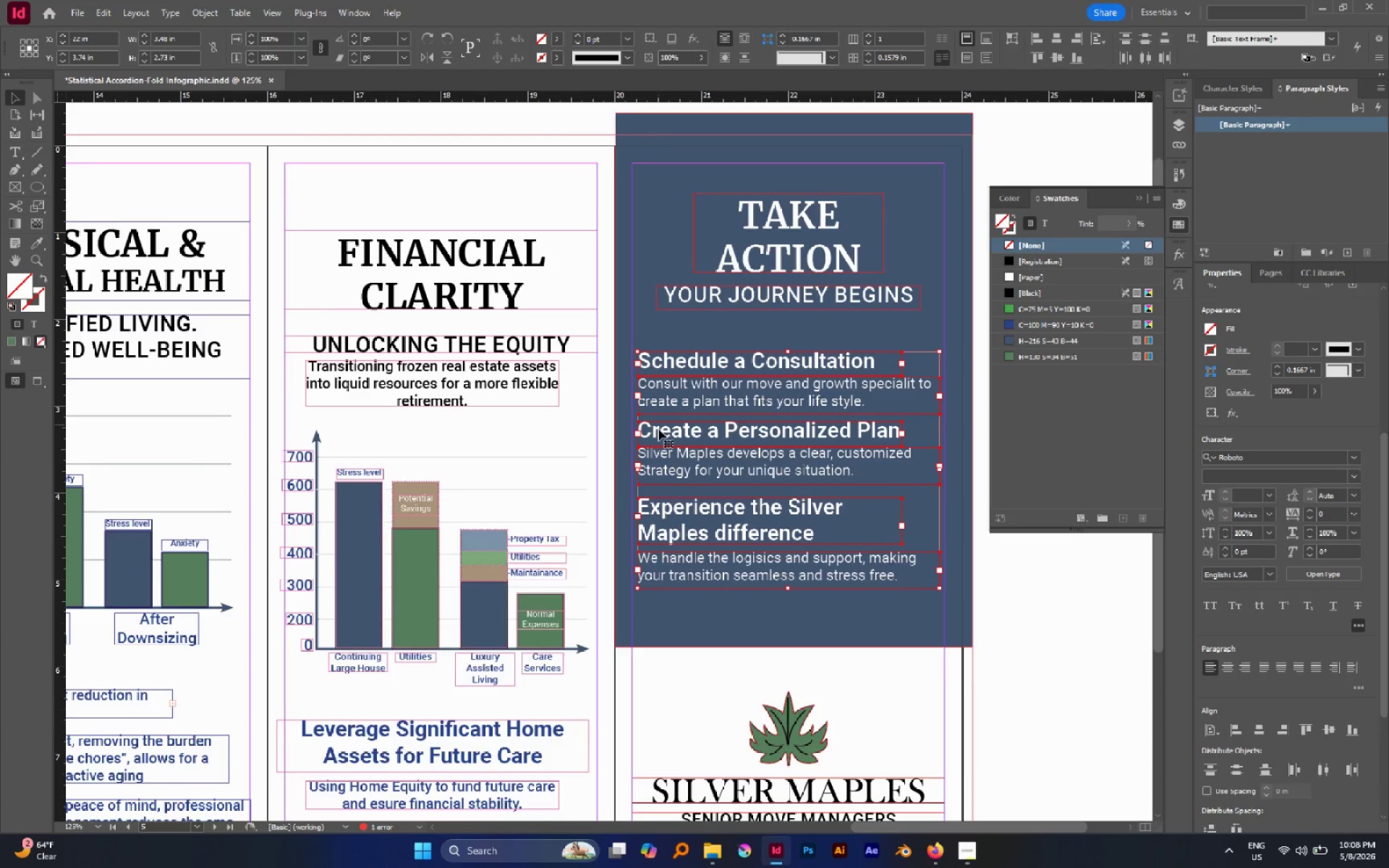 
left_click_drag(start_coordinate=[658, 430], to_coordinate=[653, 430])
 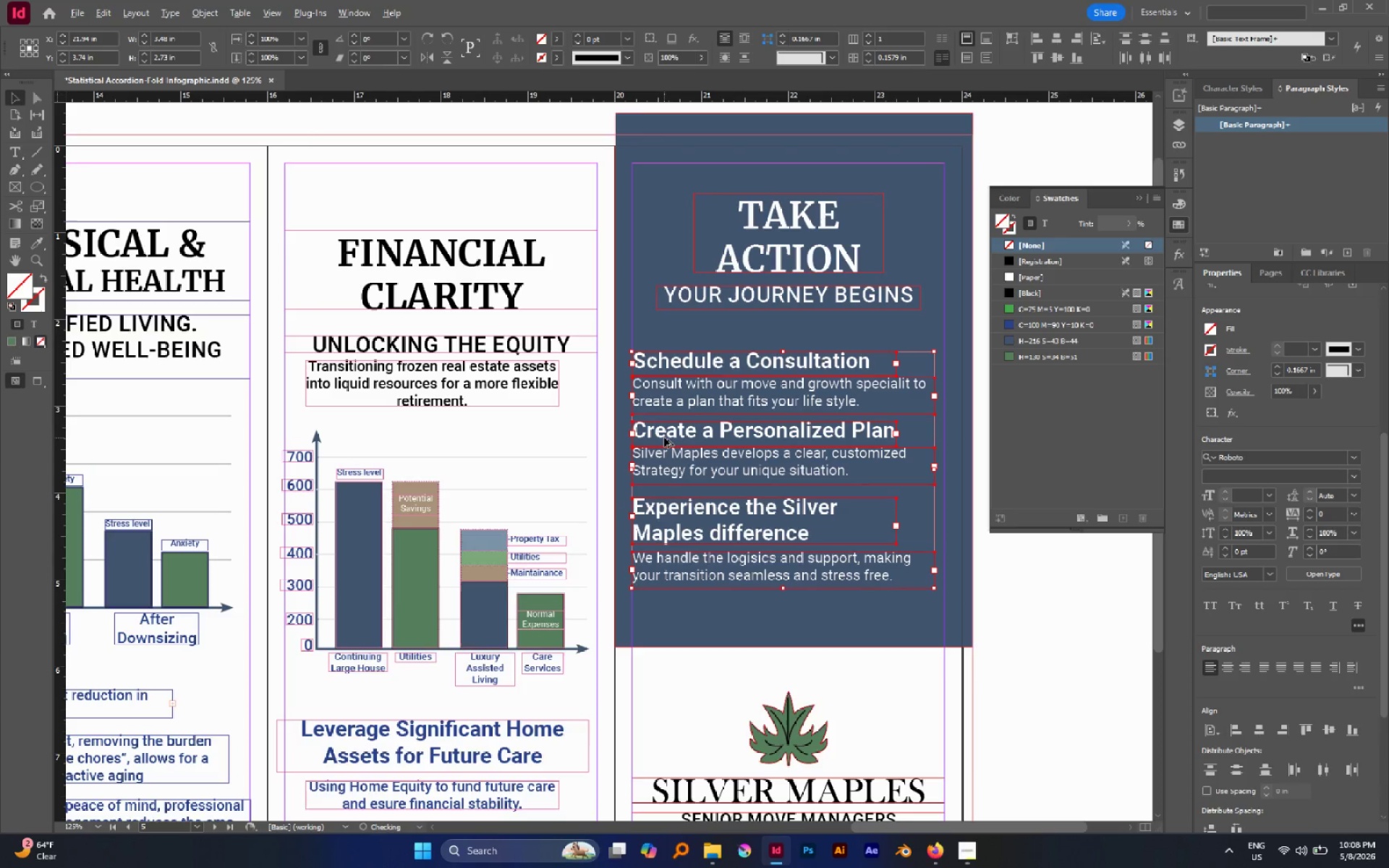 
hold_key(key=ShiftLeft, duration=0.62)
 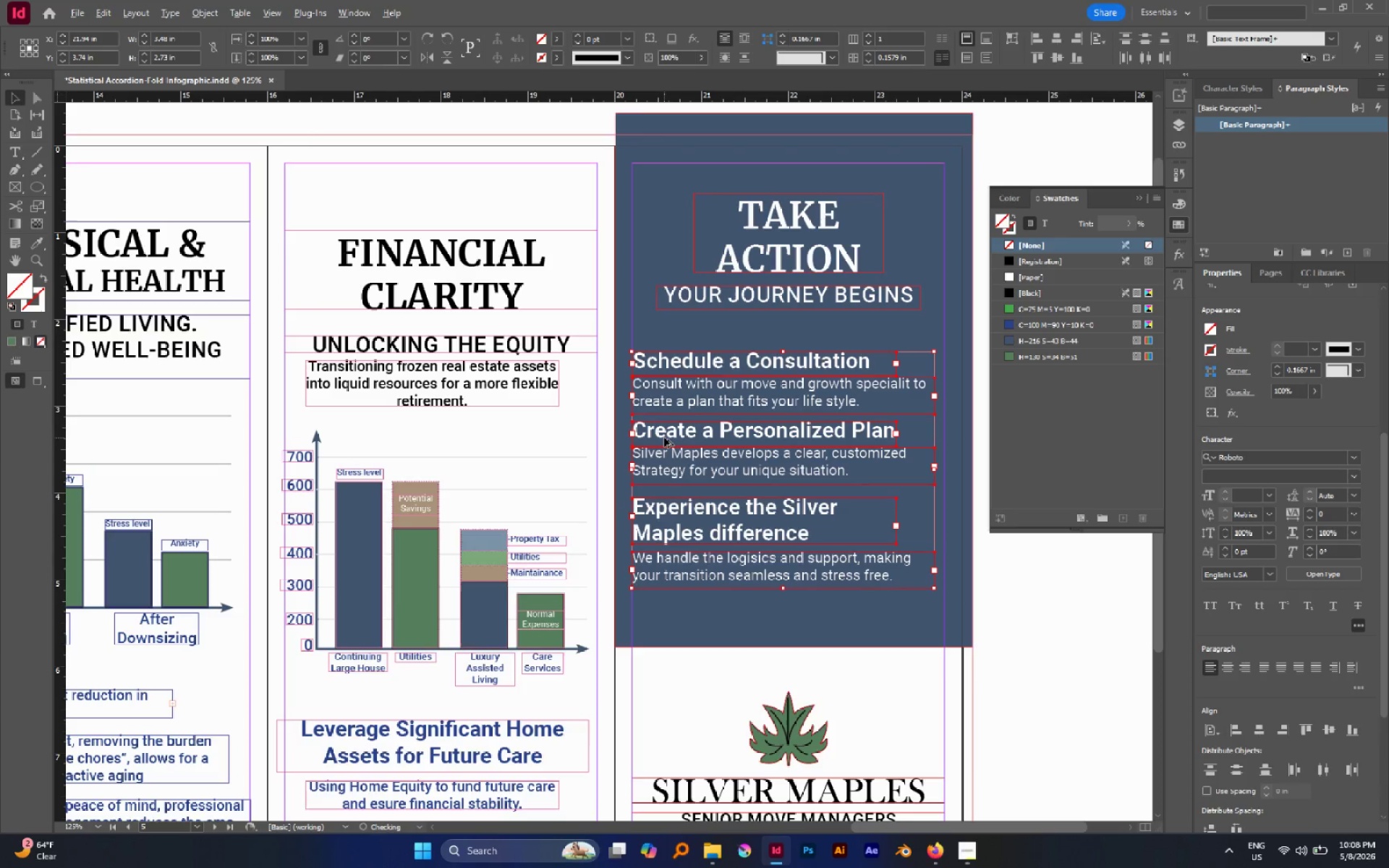 
hold_key(key=AltLeft, duration=0.83)
scroll: coordinate [665, 438], scroll_direction: down, amount: 1.0
 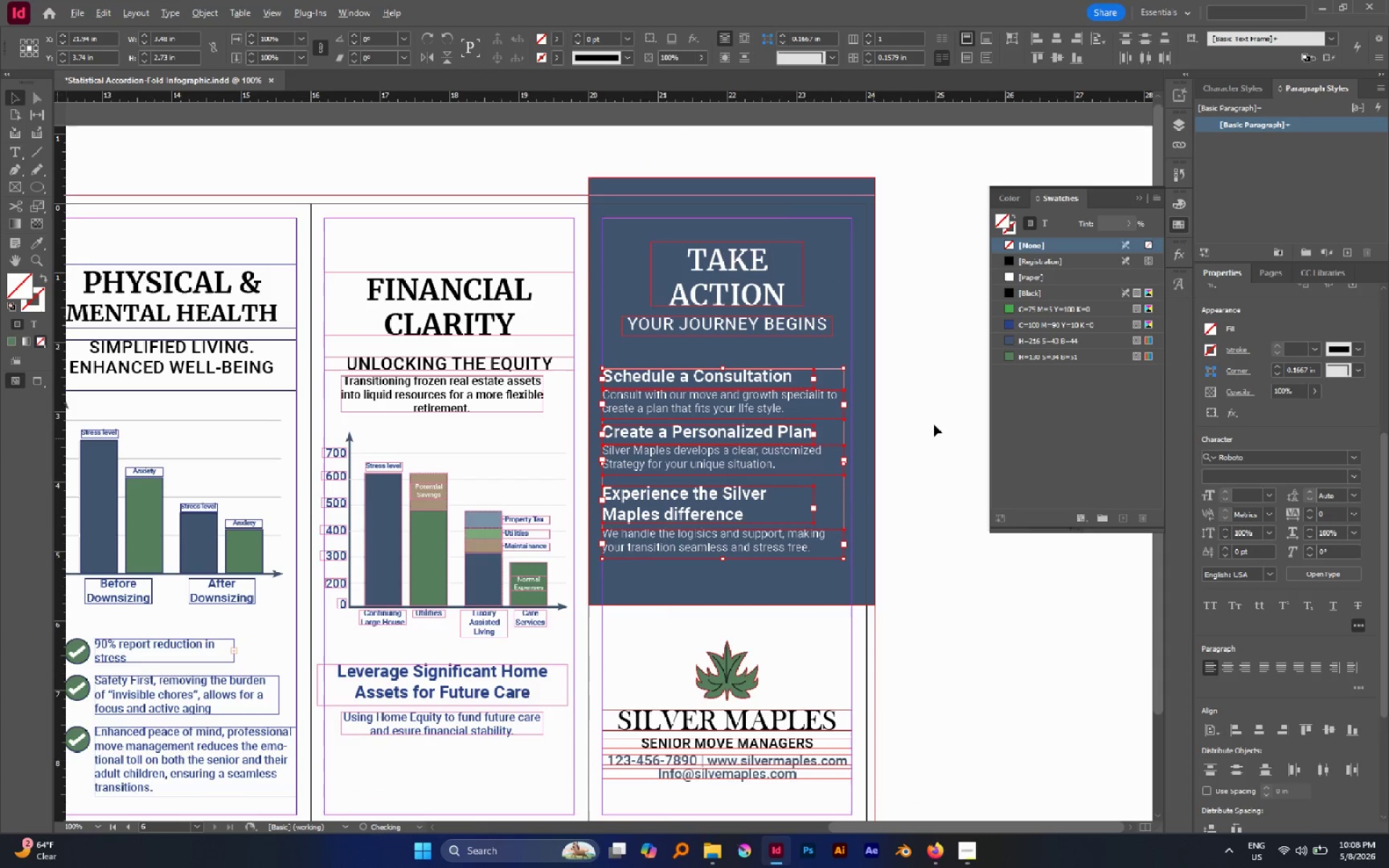 
left_click([935, 424])
 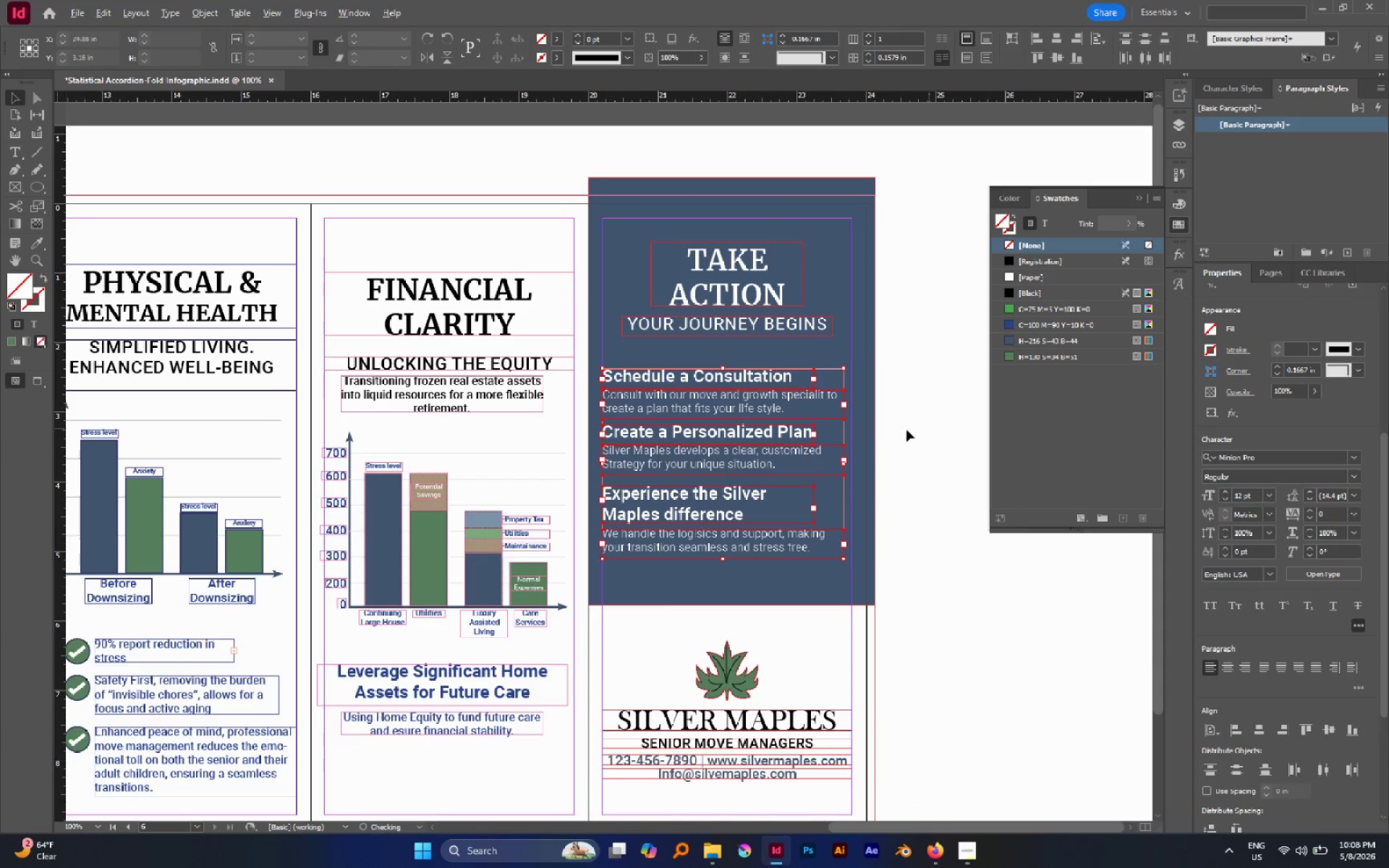 
key(W)
 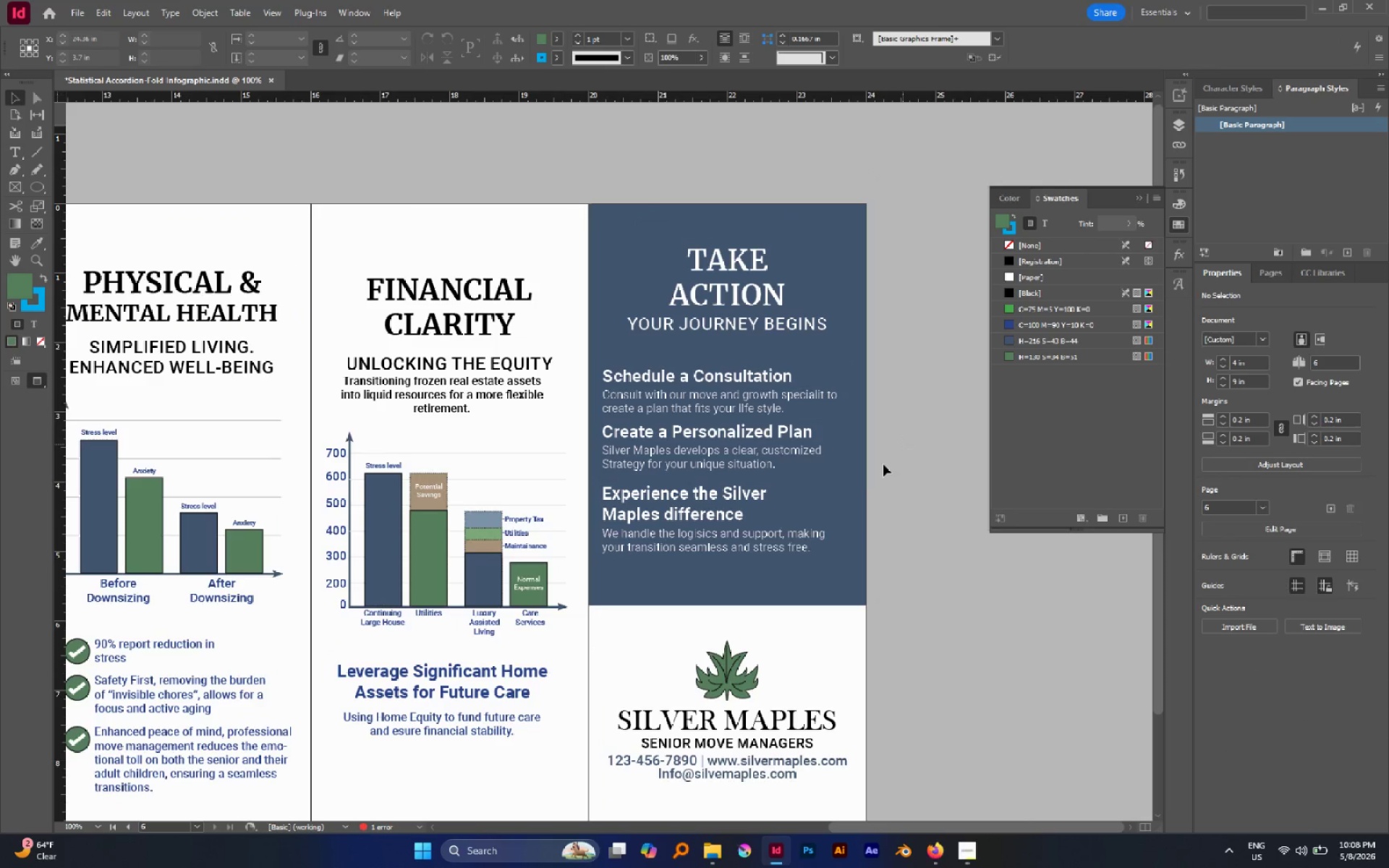 
left_click([714, 536])
 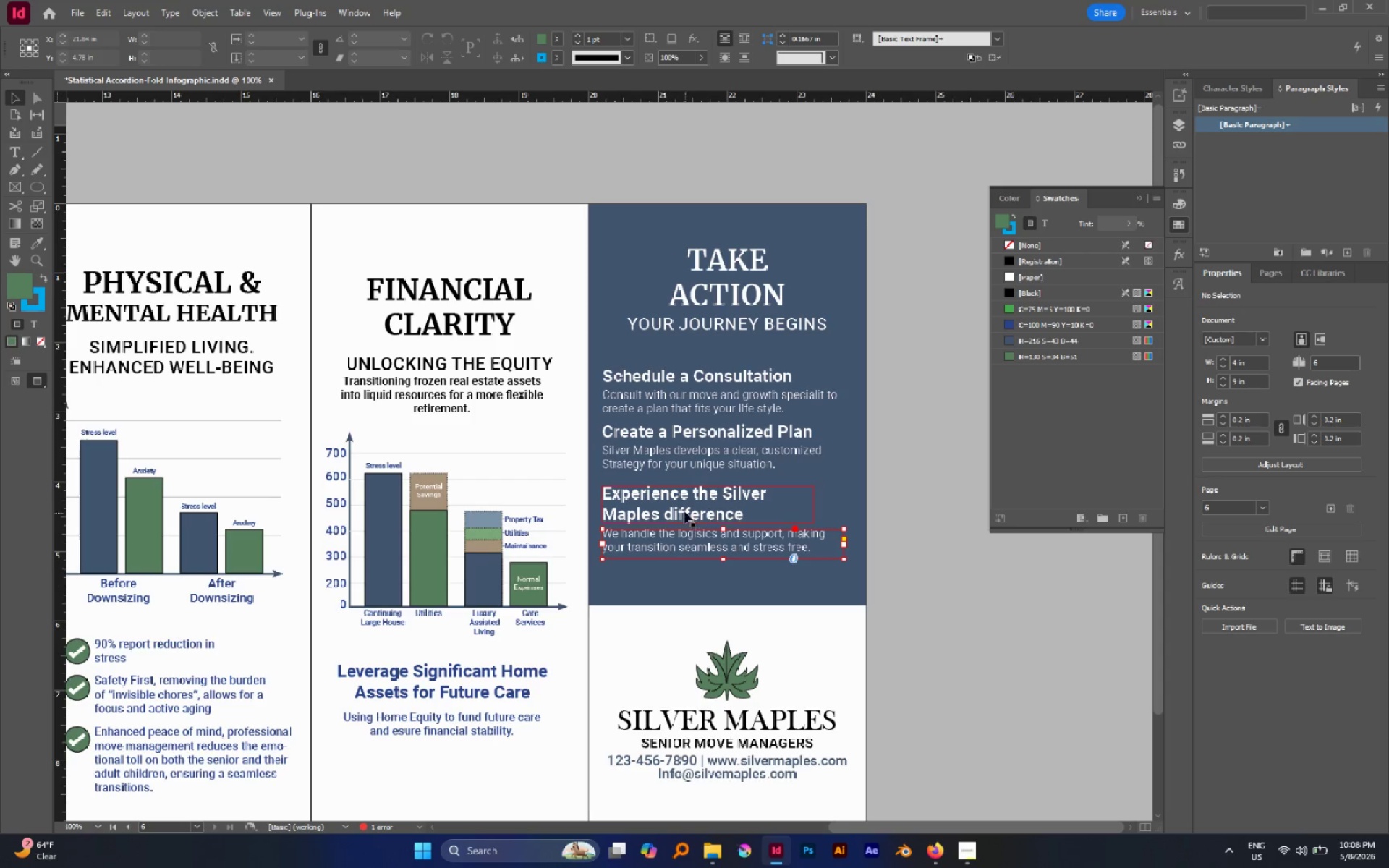 
hold_key(key=ShiftLeft, duration=0.56)
left_click([680, 506])
 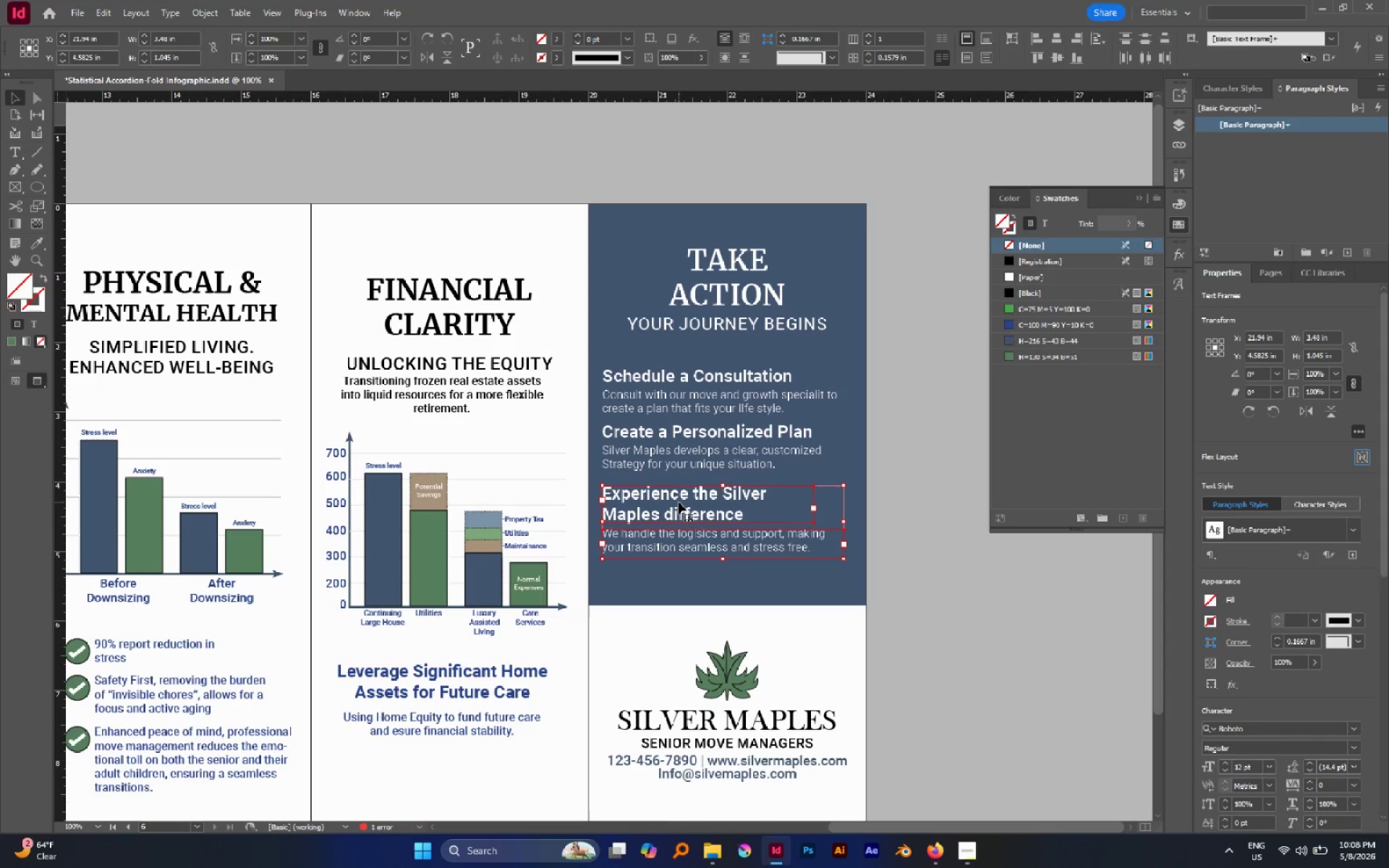 
key(Control+G)
 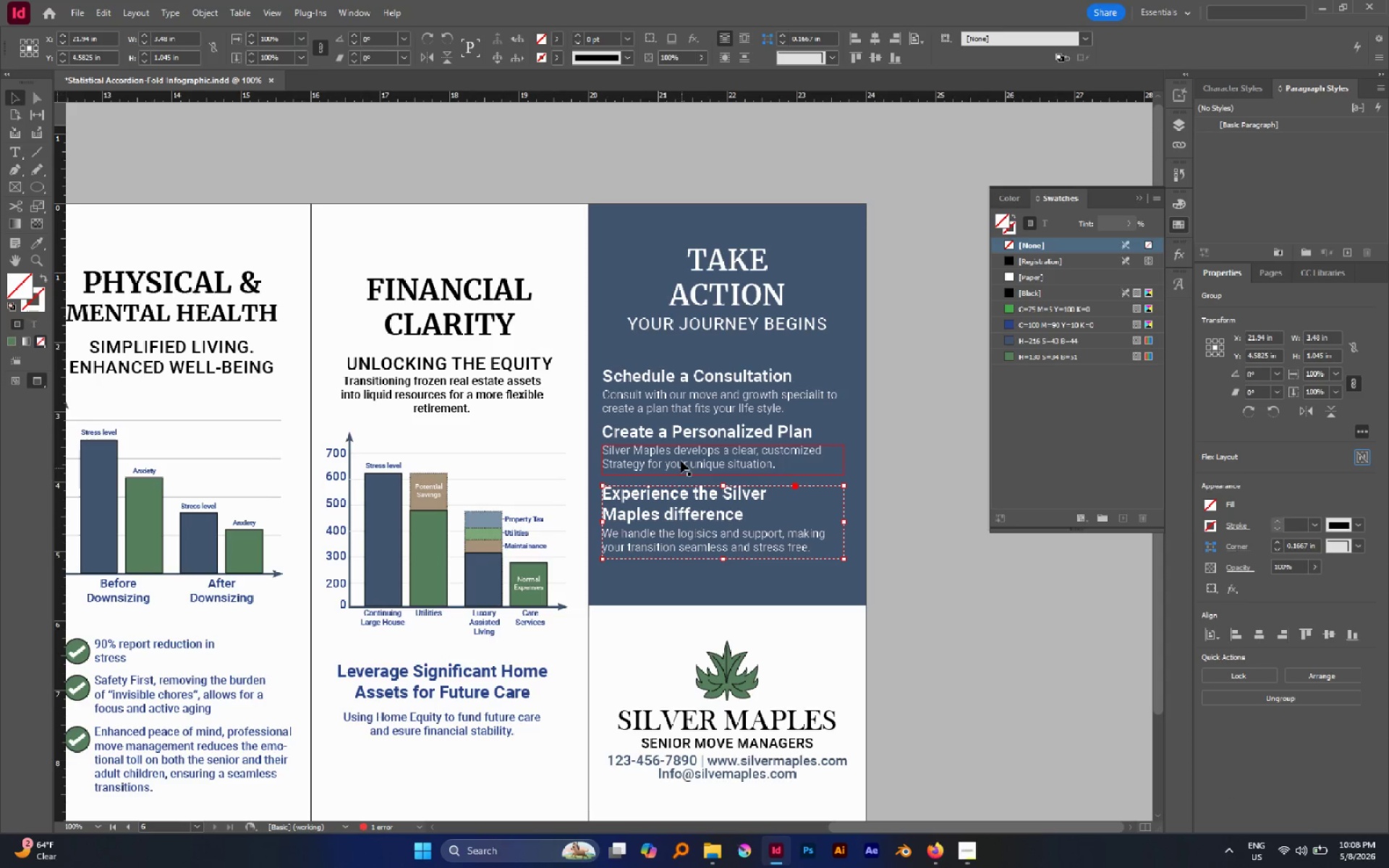 
left_click([679, 454])
 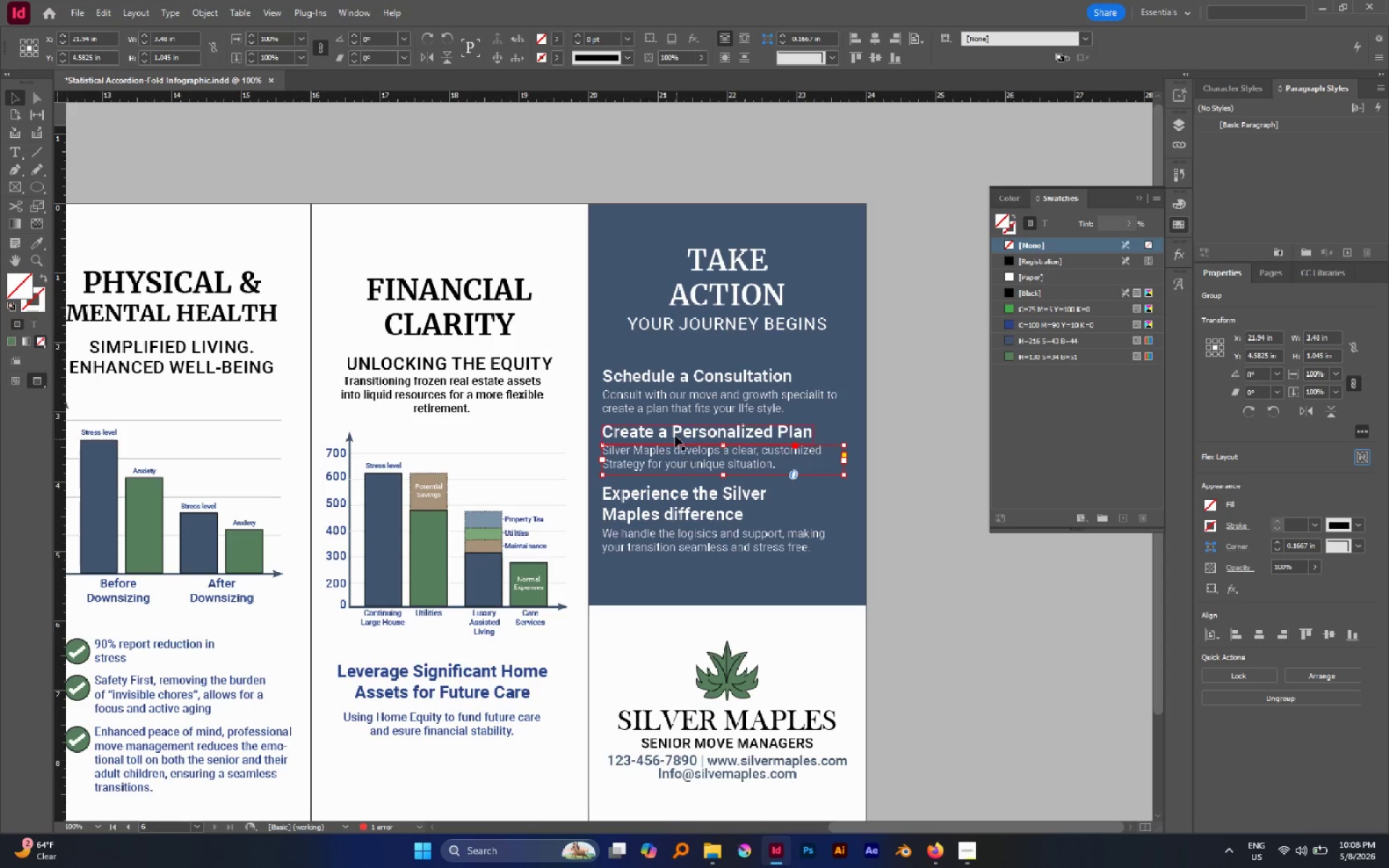 
hold_key(key=ShiftLeft, duration=0.64)
left_click([675, 435])
 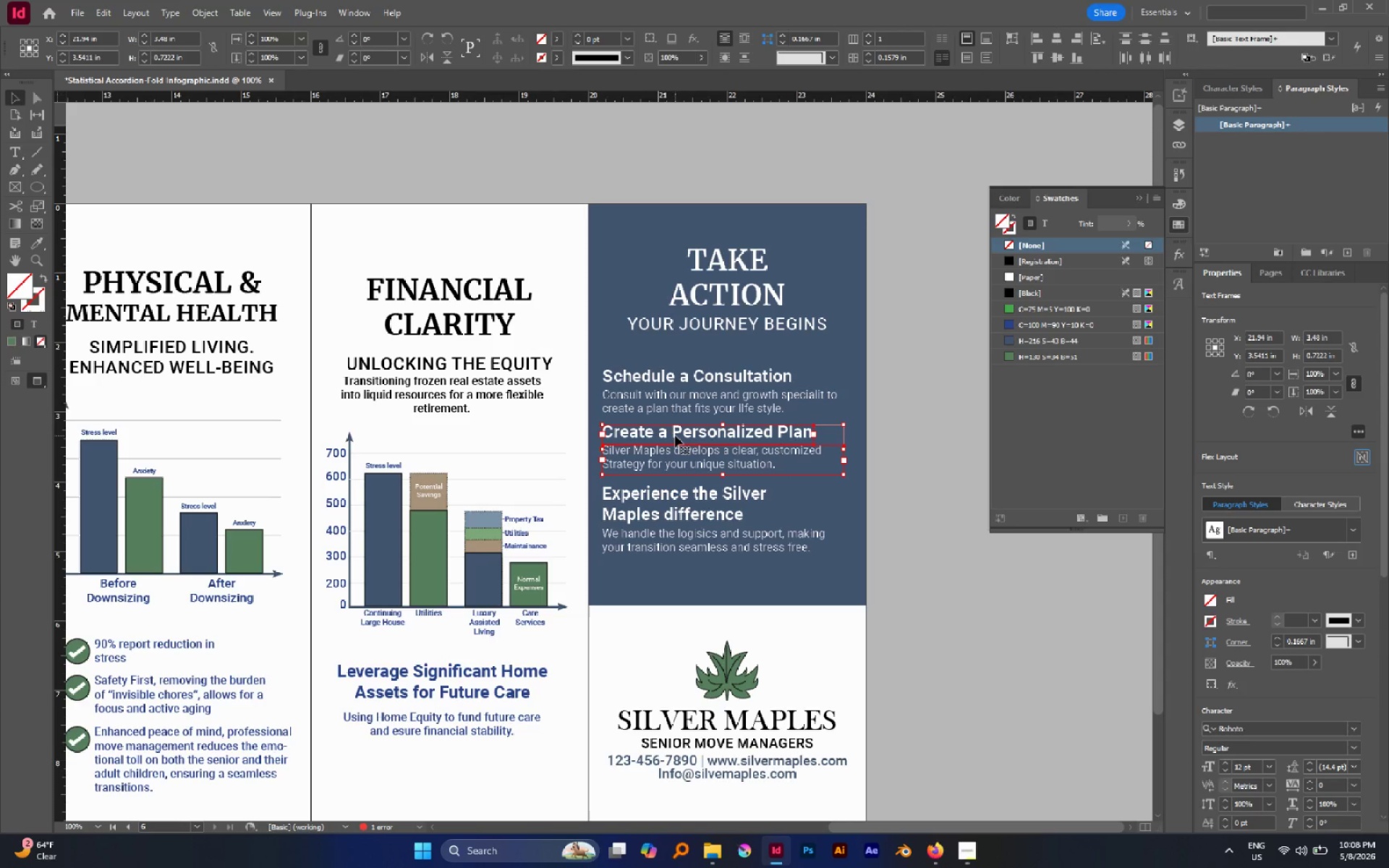 
key(Control+G)
 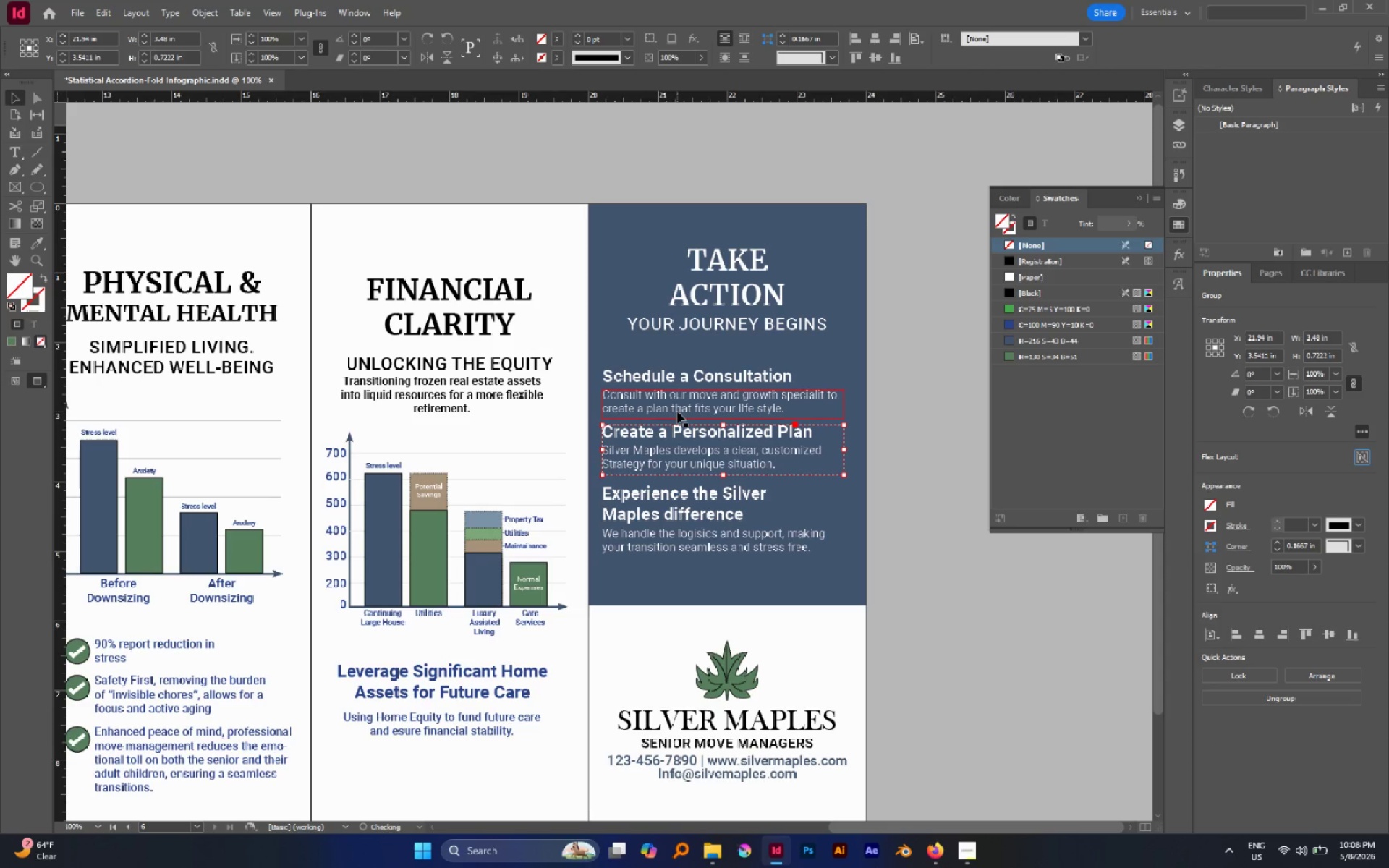 
left_click([677, 412])
 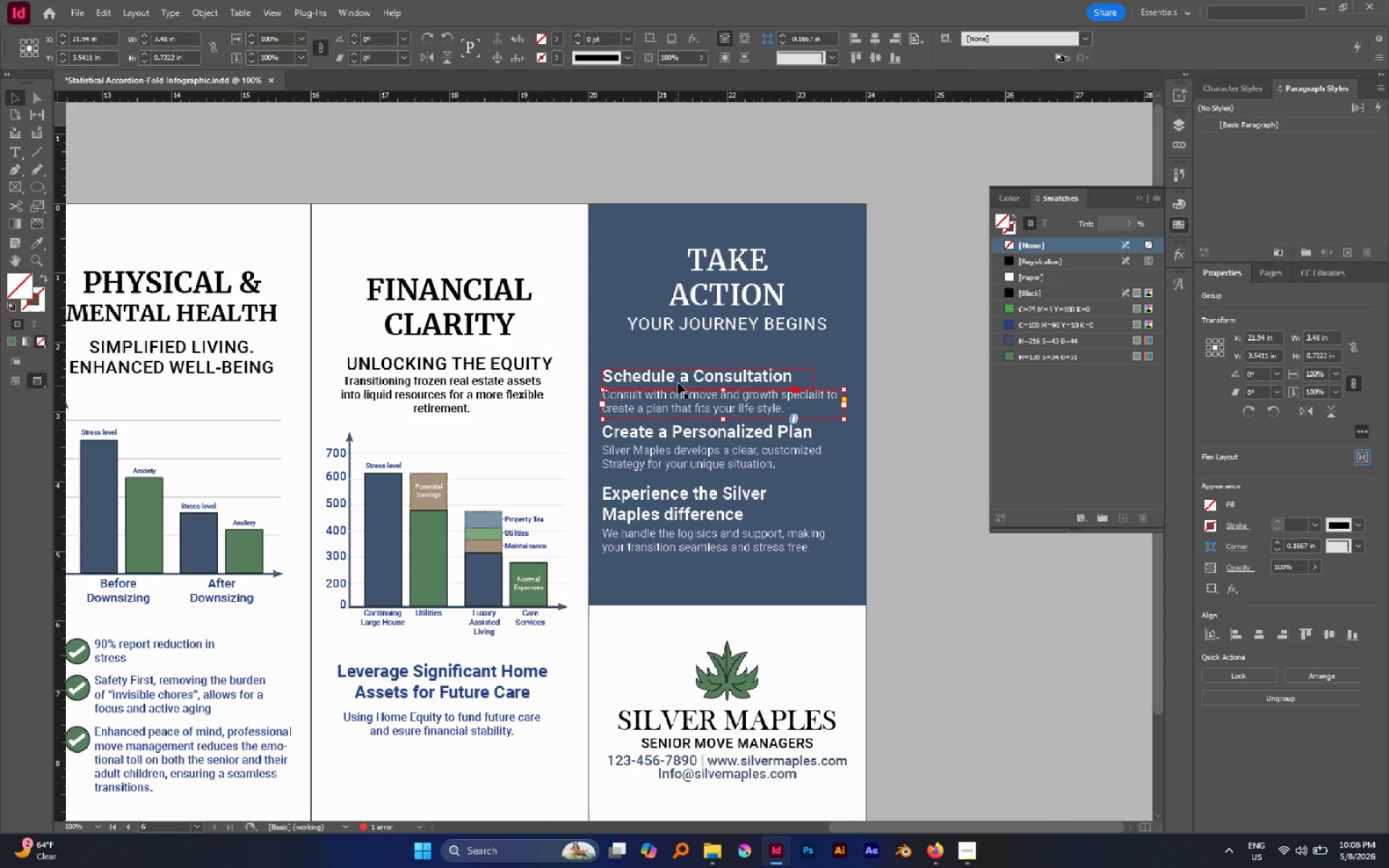 
hold_key(key=ShiftLeft, duration=0.52)
left_click([678, 380])
 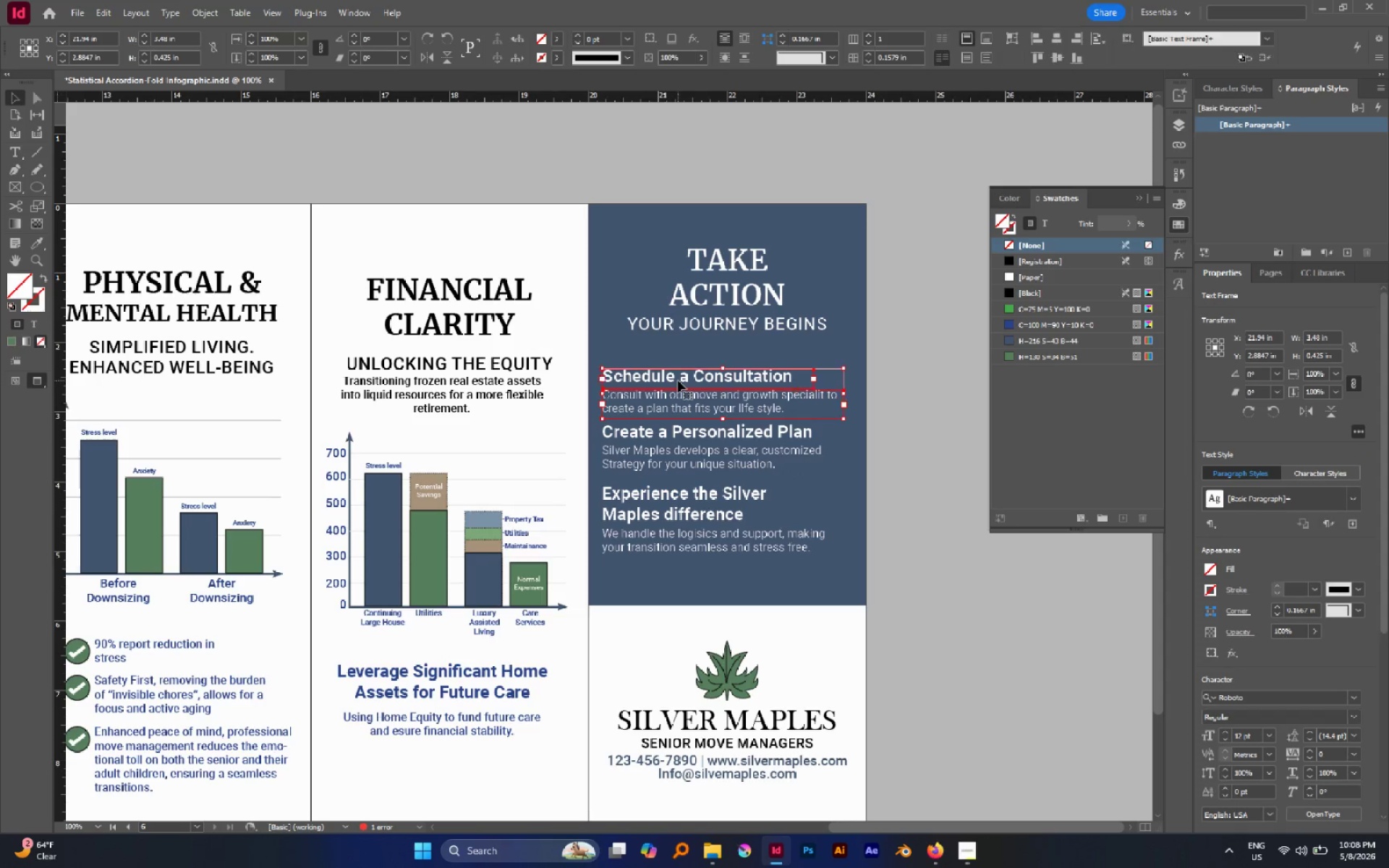 
key(Control+G)
 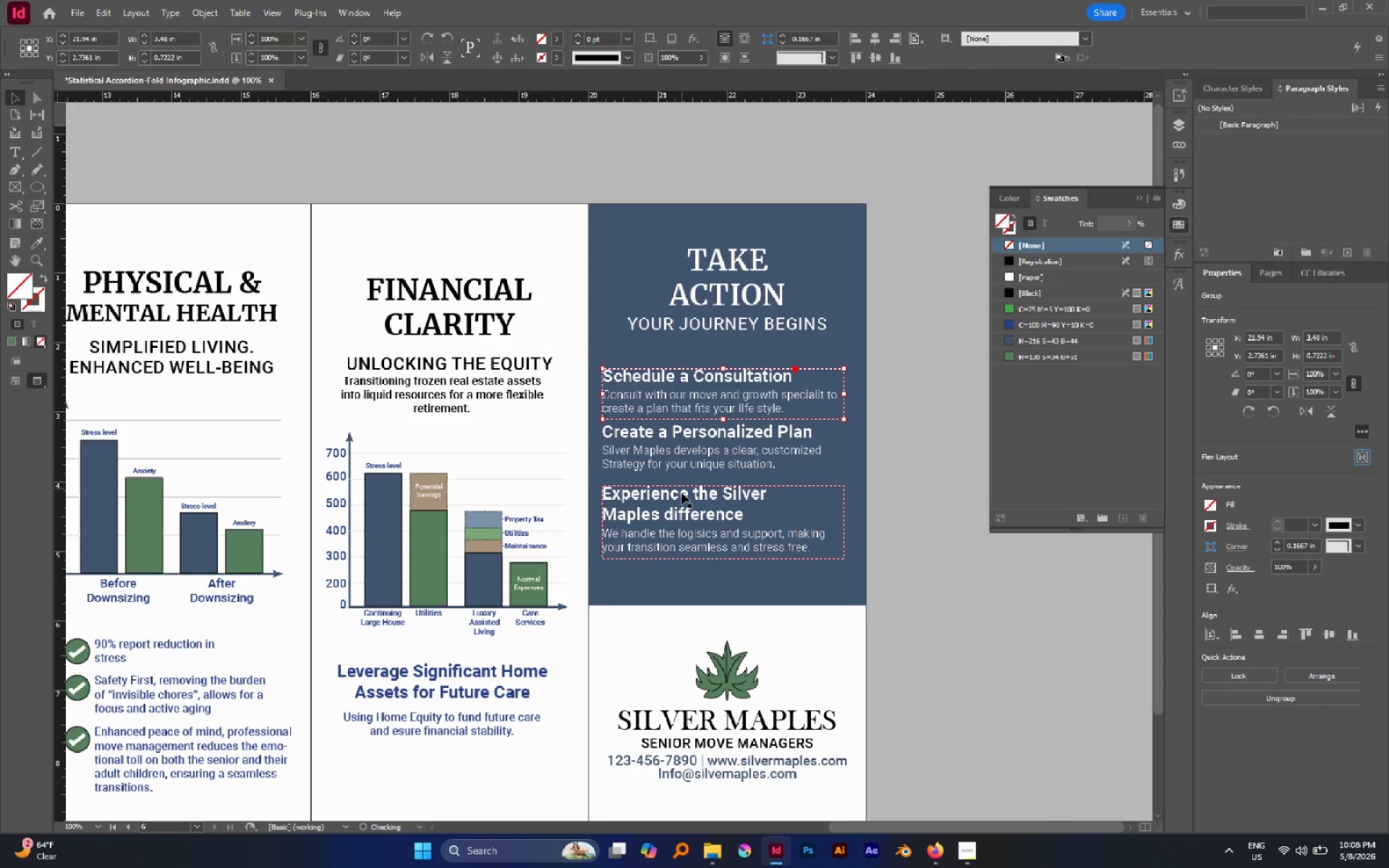 
left_click([681, 493])
 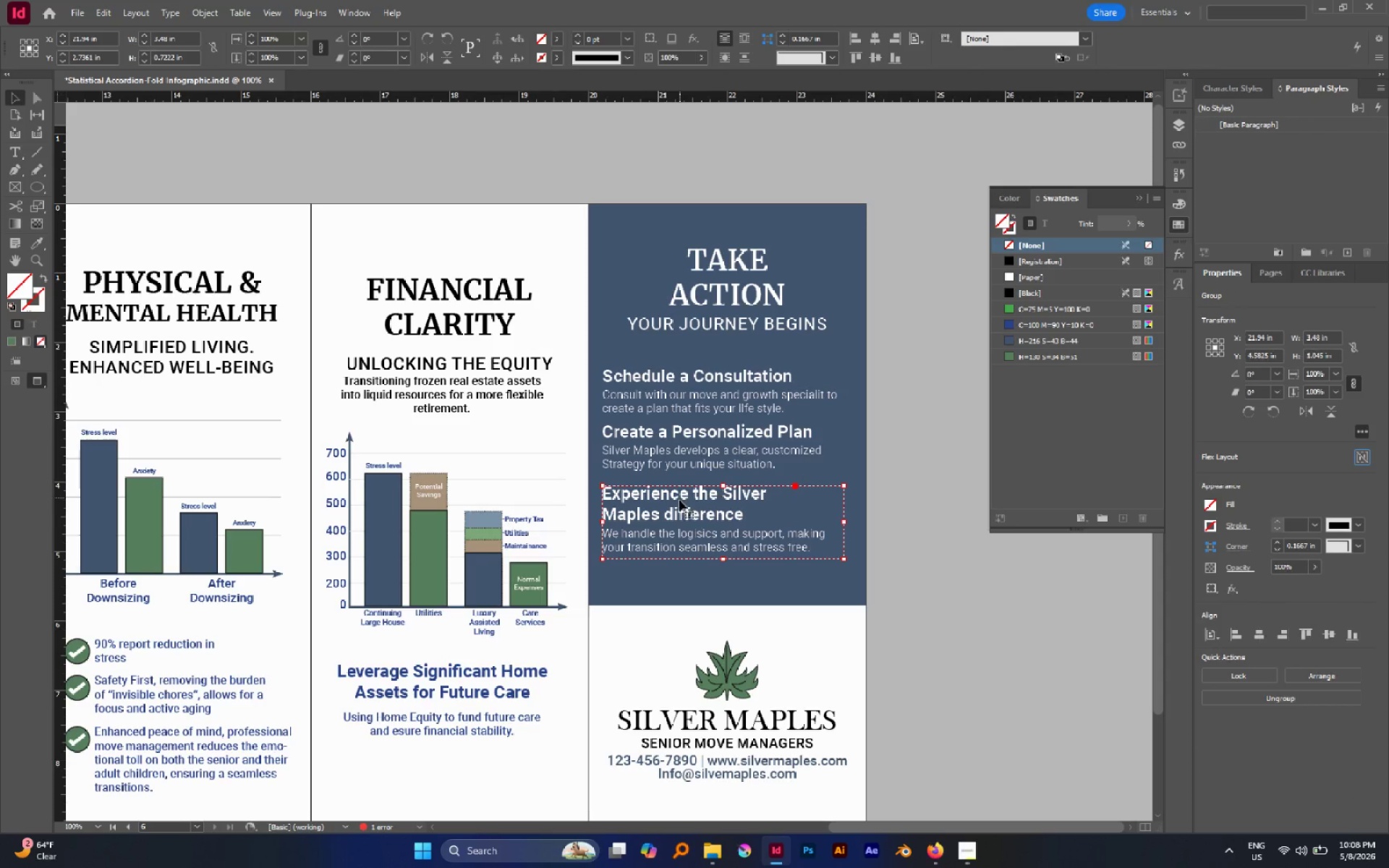 
left_click_drag(start_coordinate=[679, 498], to_coordinate=[685, 522])
 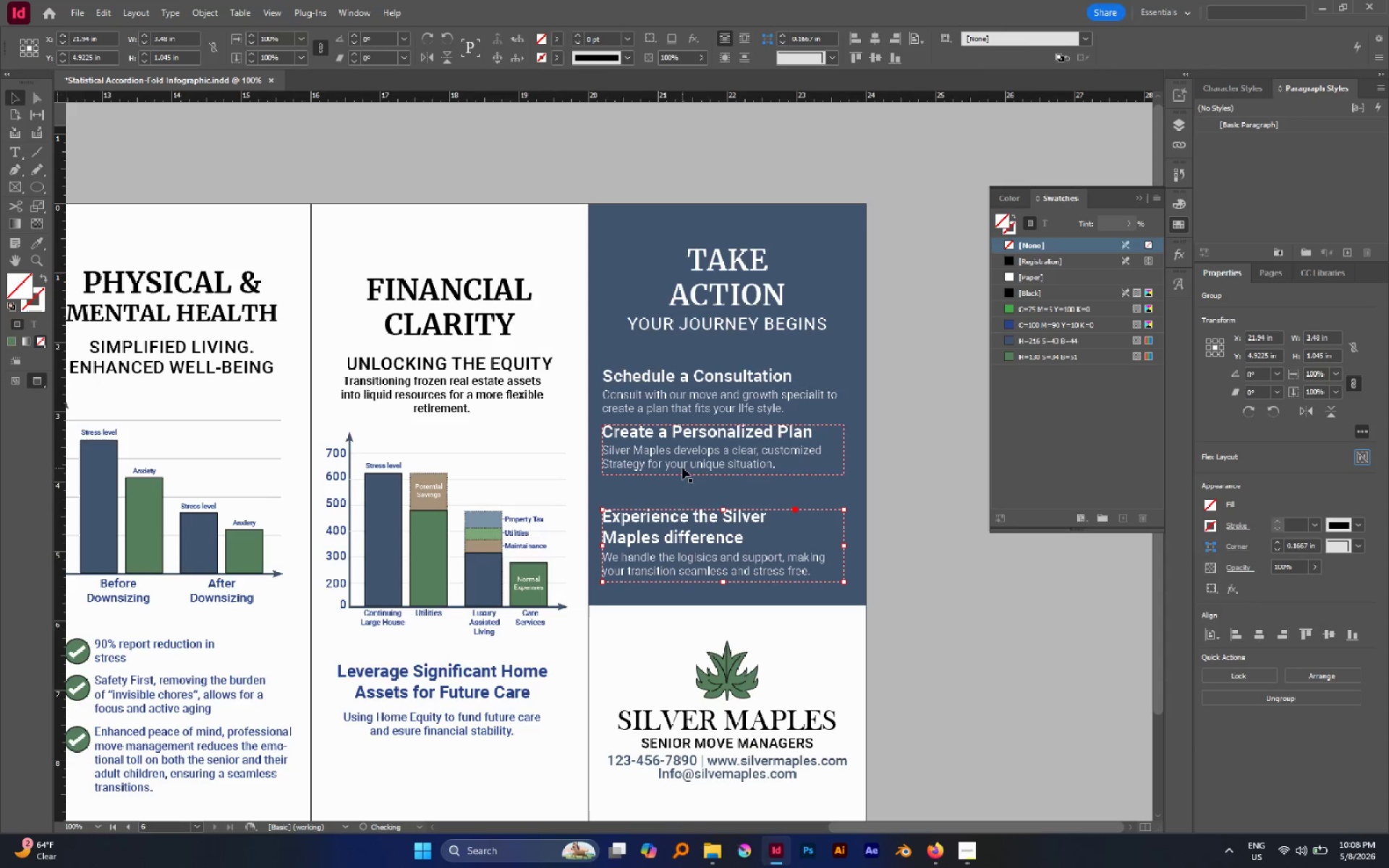 
hold_key(key=ShiftLeft, duration=0.92)
 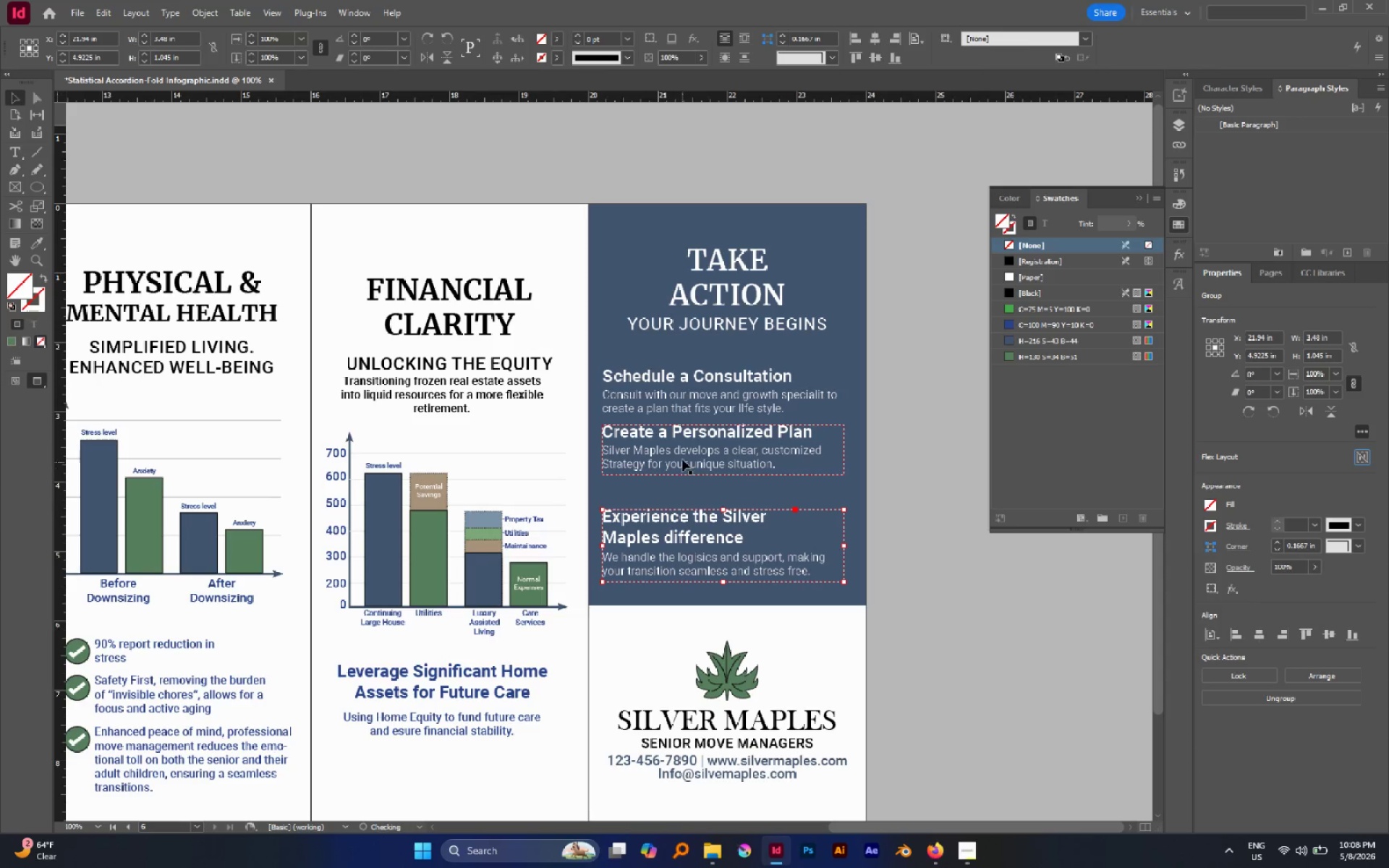 
hold_key(key=ShiftLeft, duration=0.95)
double_click([681, 387])
 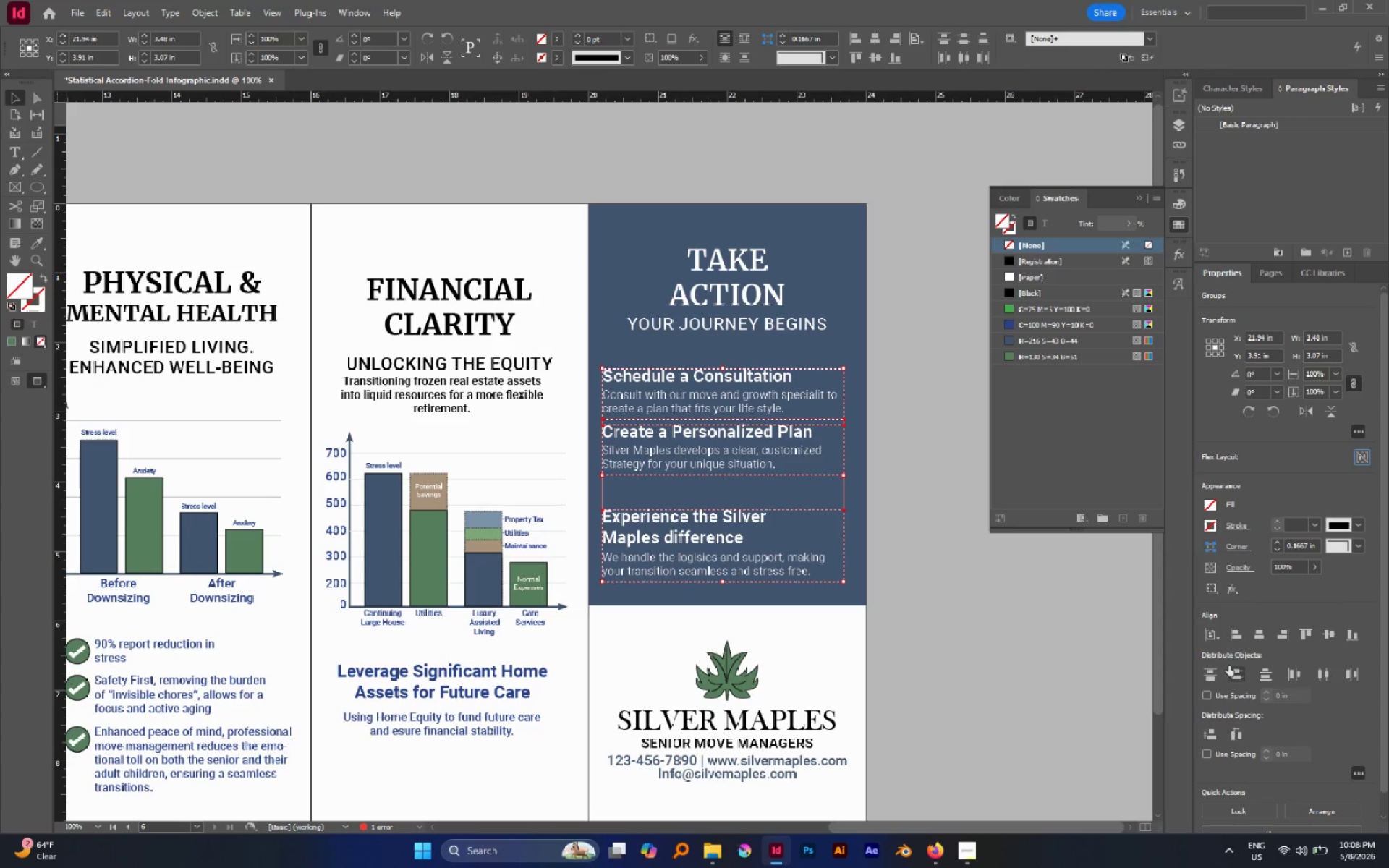 
left_click([1229, 665])
 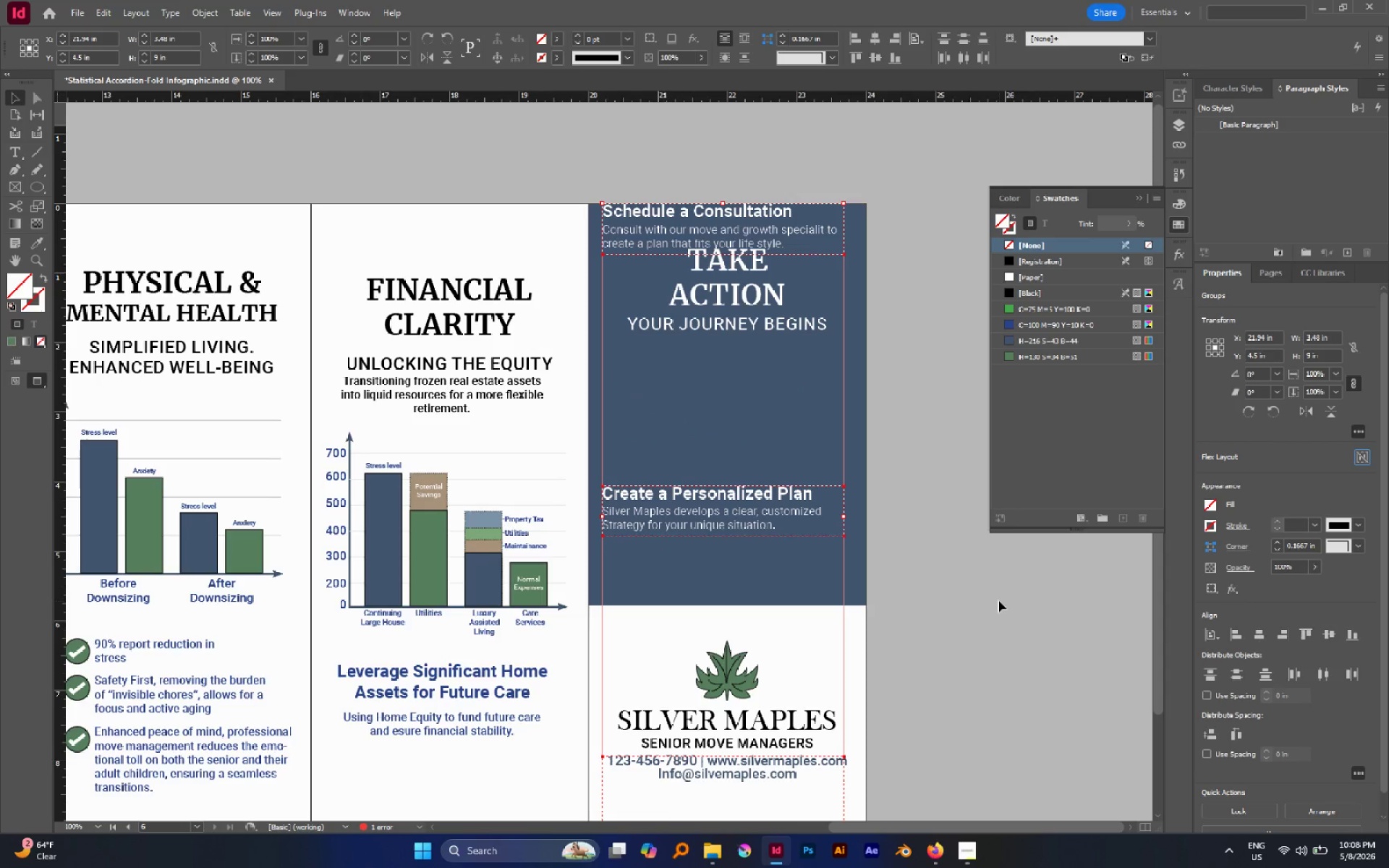 
key(Control+Z)
 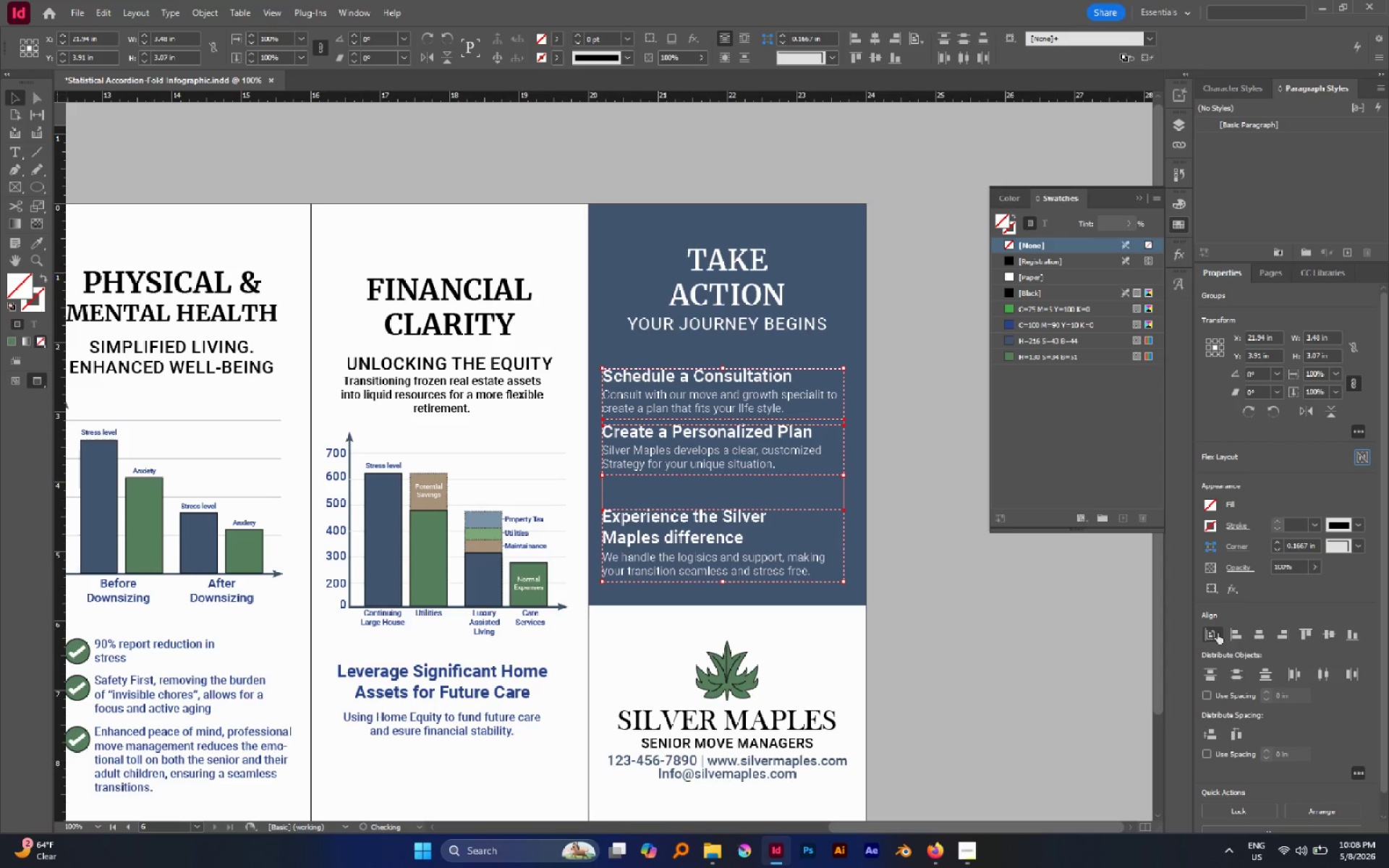 
left_click([1218, 633])
 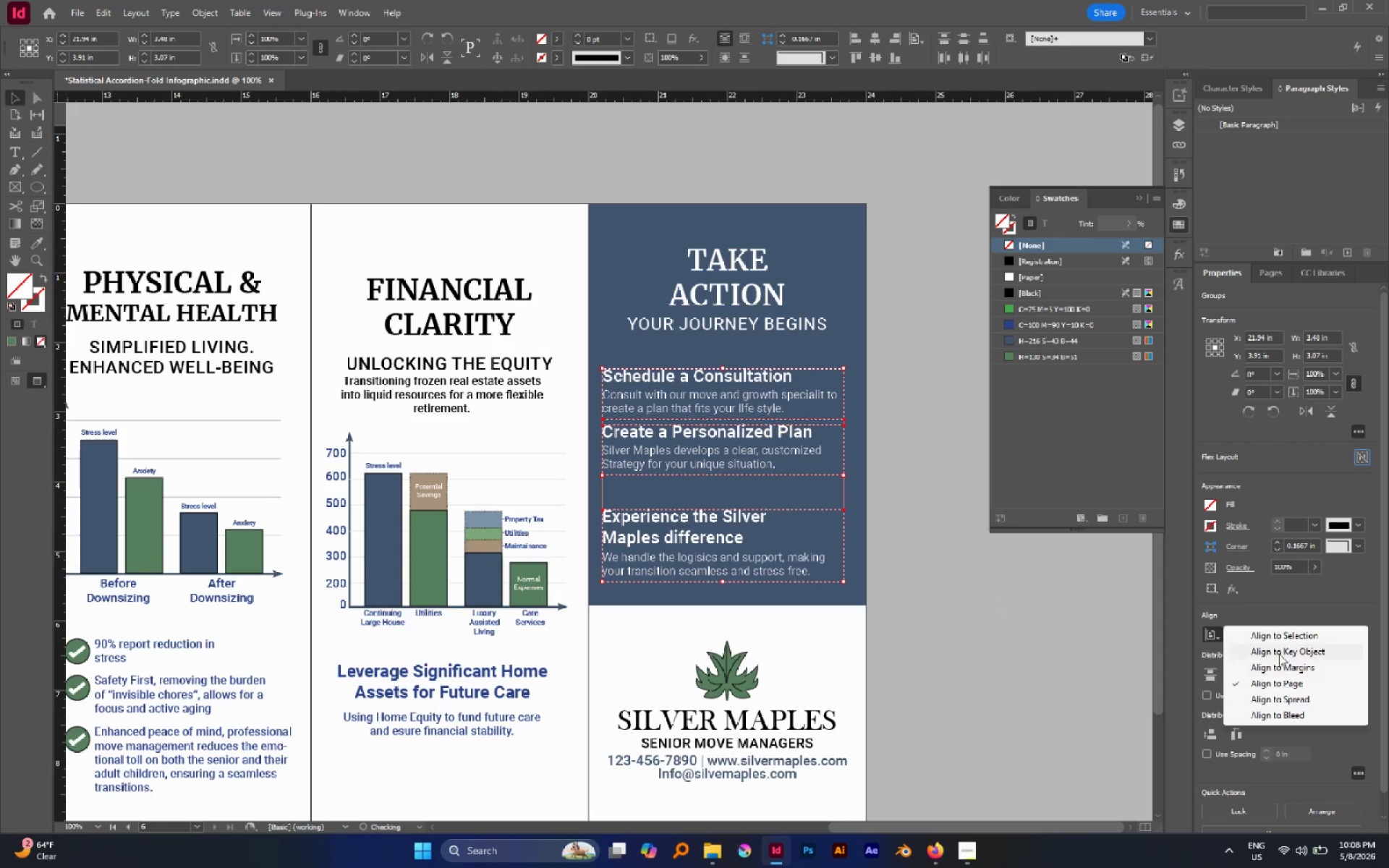 
left_click([1278, 642])
 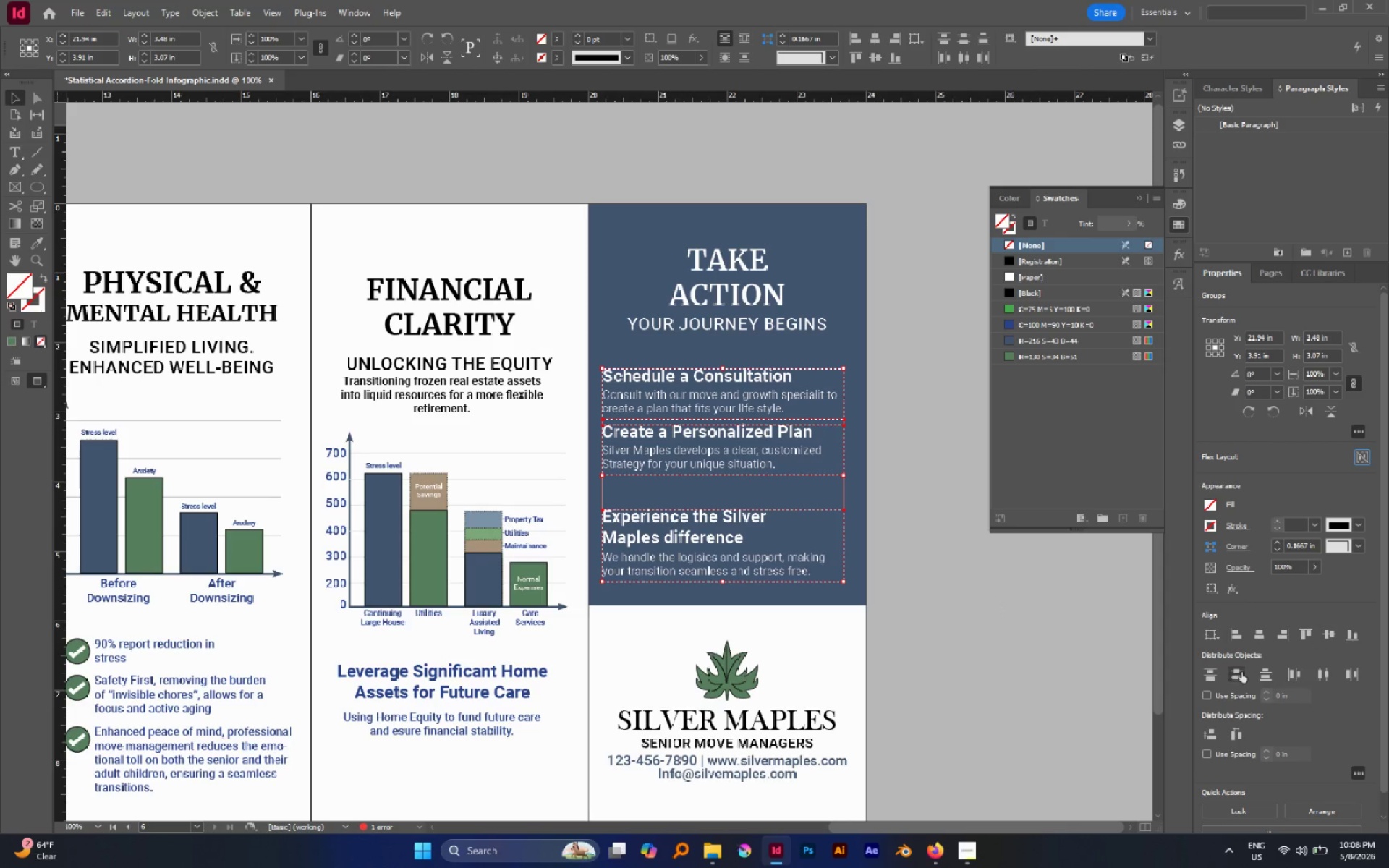 
left_click([1241, 672])
 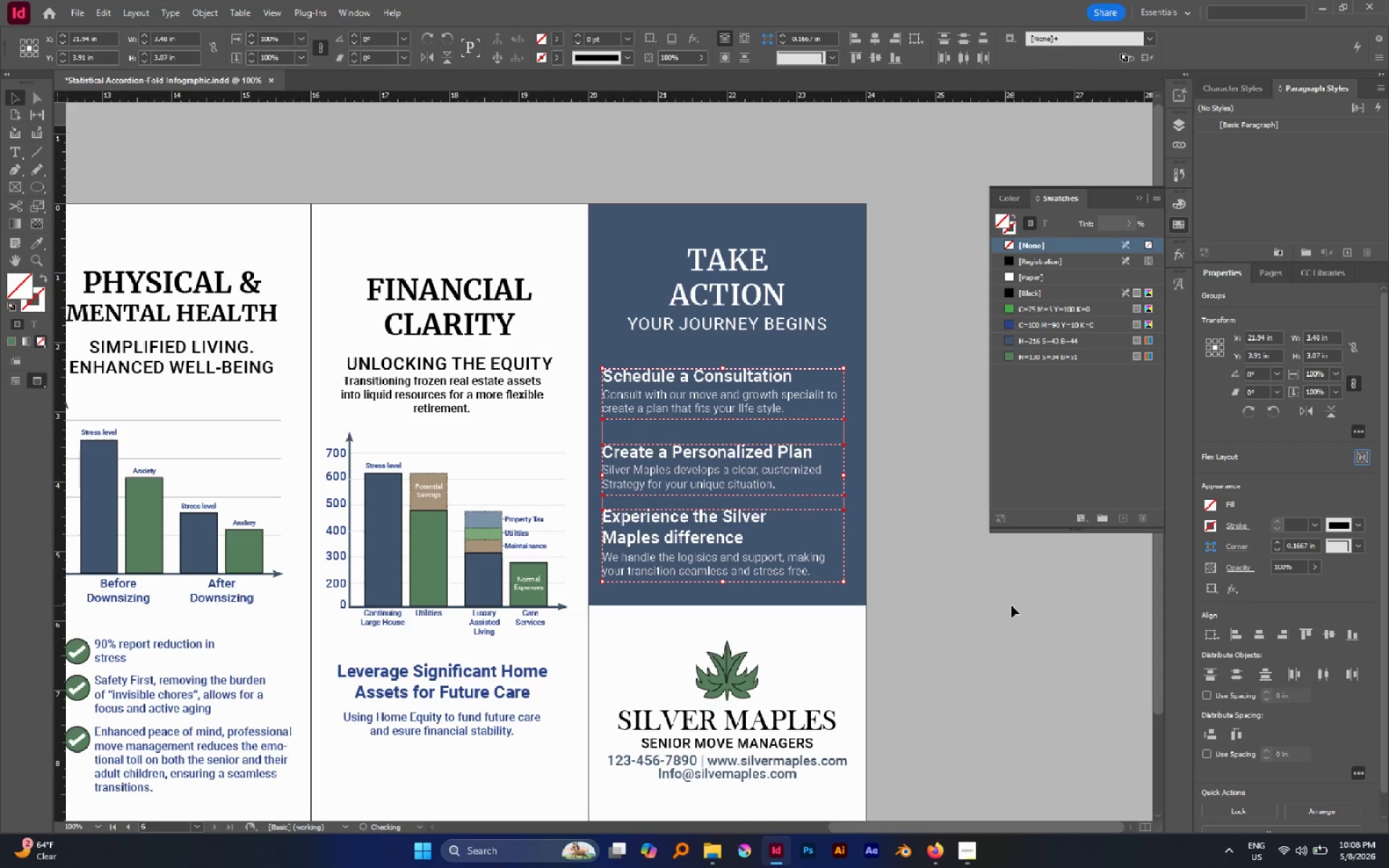 
left_click([1011, 605])
 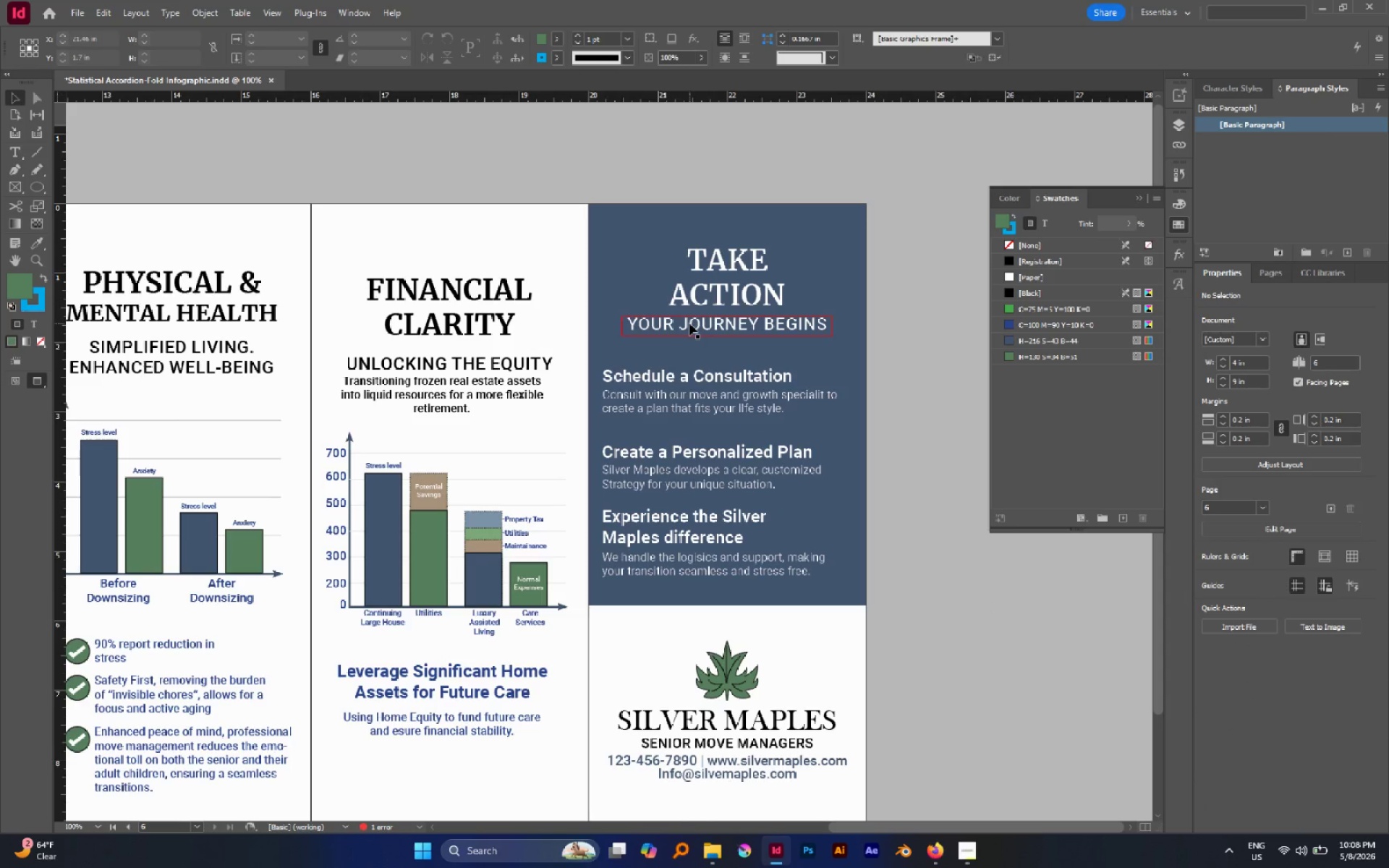 
left_click([689, 323])
 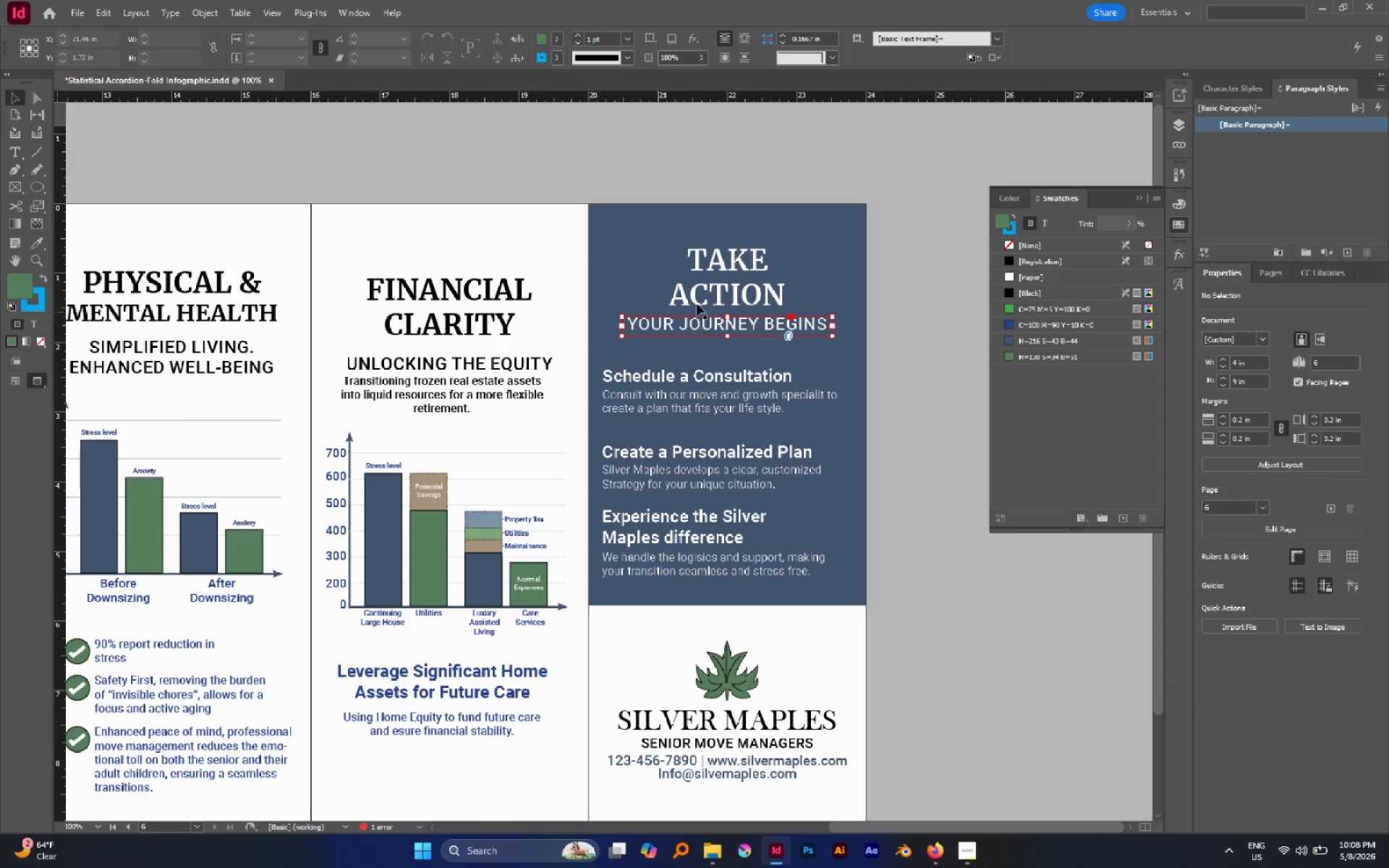 
hold_key(key=ShiftLeft, duration=1.52)
left_click([698, 294])
 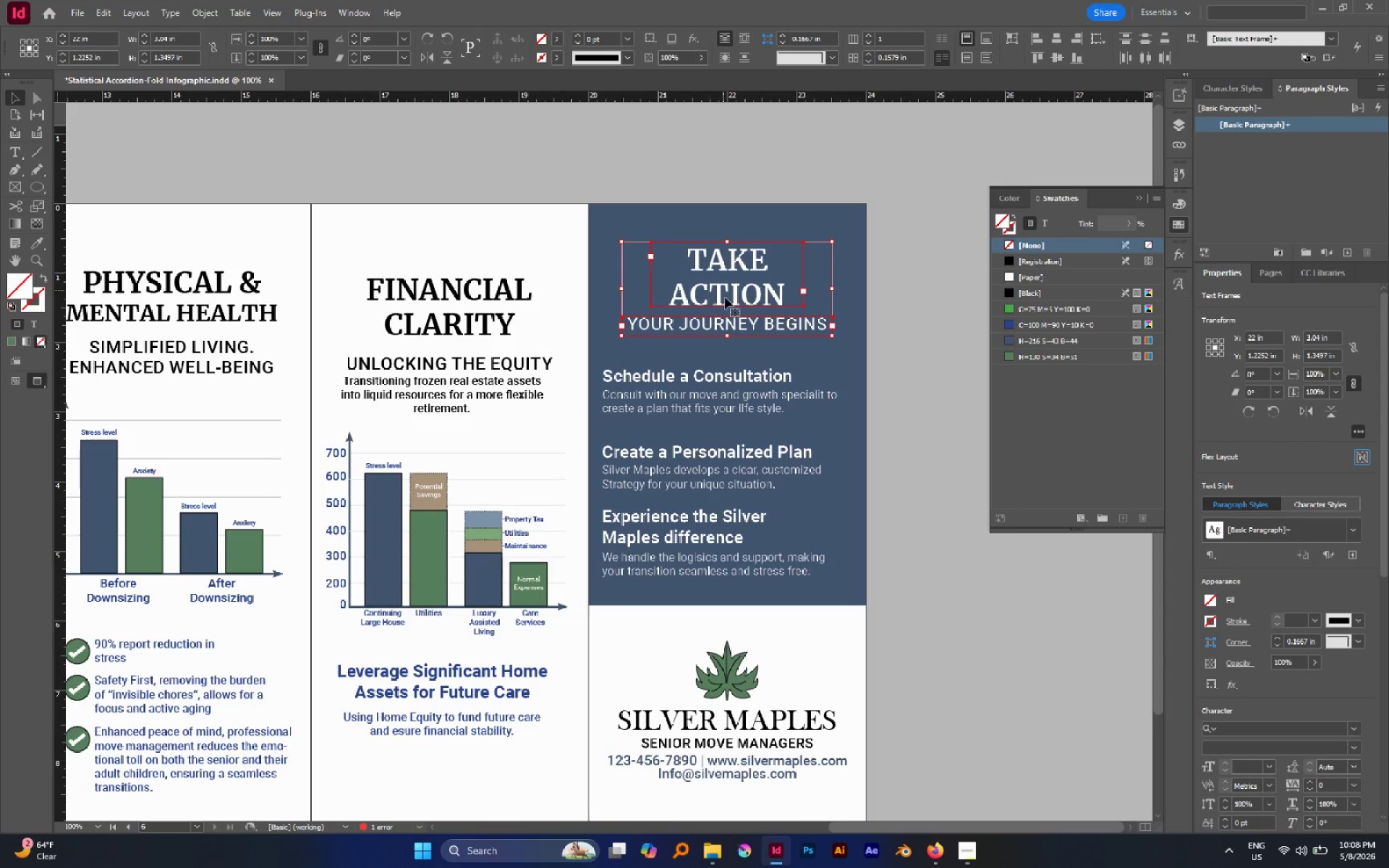 
hold_key(key=ControlLeft, duration=2.47)
hold_key(key=ShiftLeft, duration=2.23)
left_click_drag(start_coordinate=[726, 333], to_coordinate=[728, 352])
 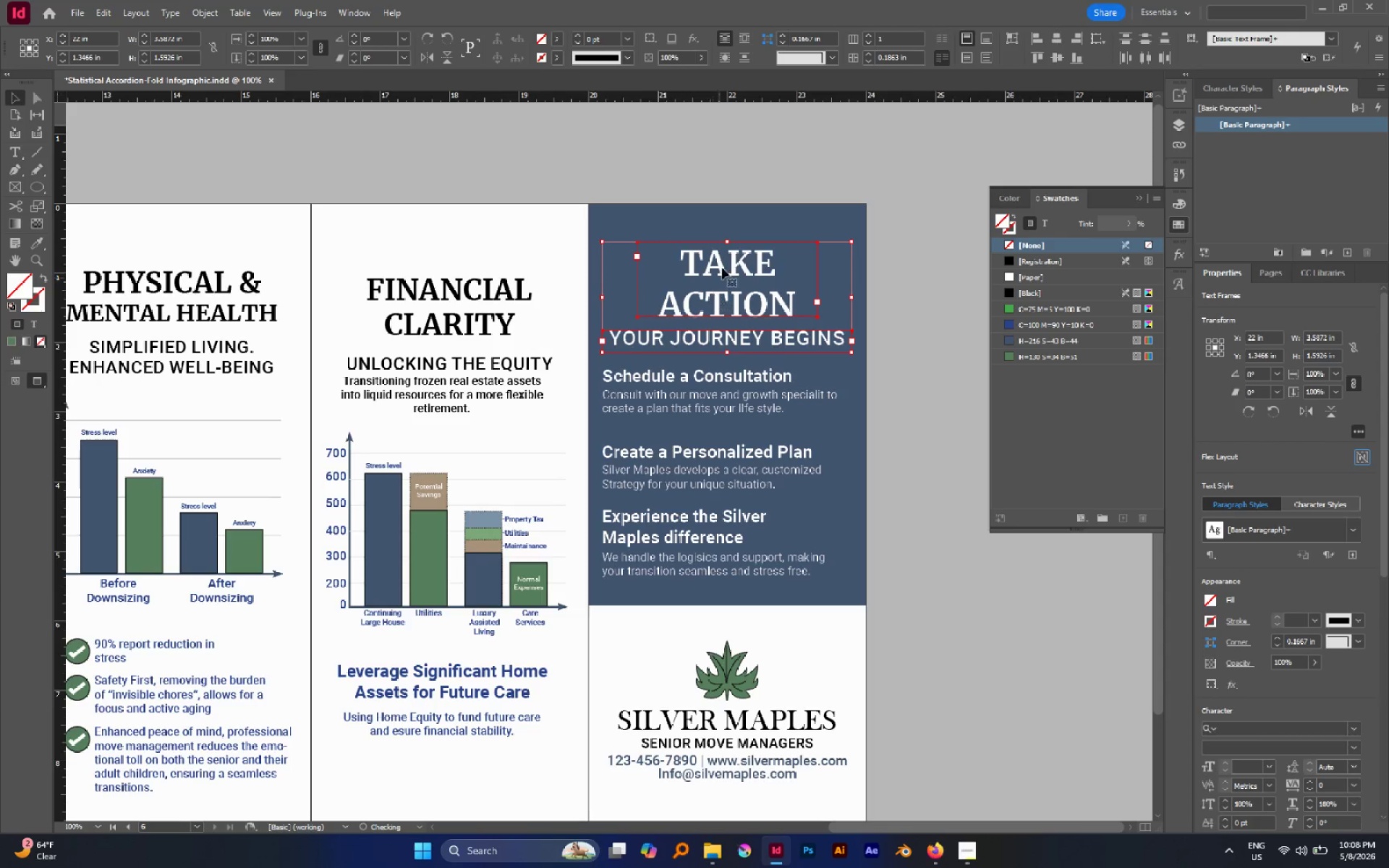 
hold_key(key=ControlLeft, duration=2.0)
hold_key(key=ShiftLeft, duration=1.94)
left_click_drag(start_coordinate=[725, 244], to_coordinate=[727, 231])
 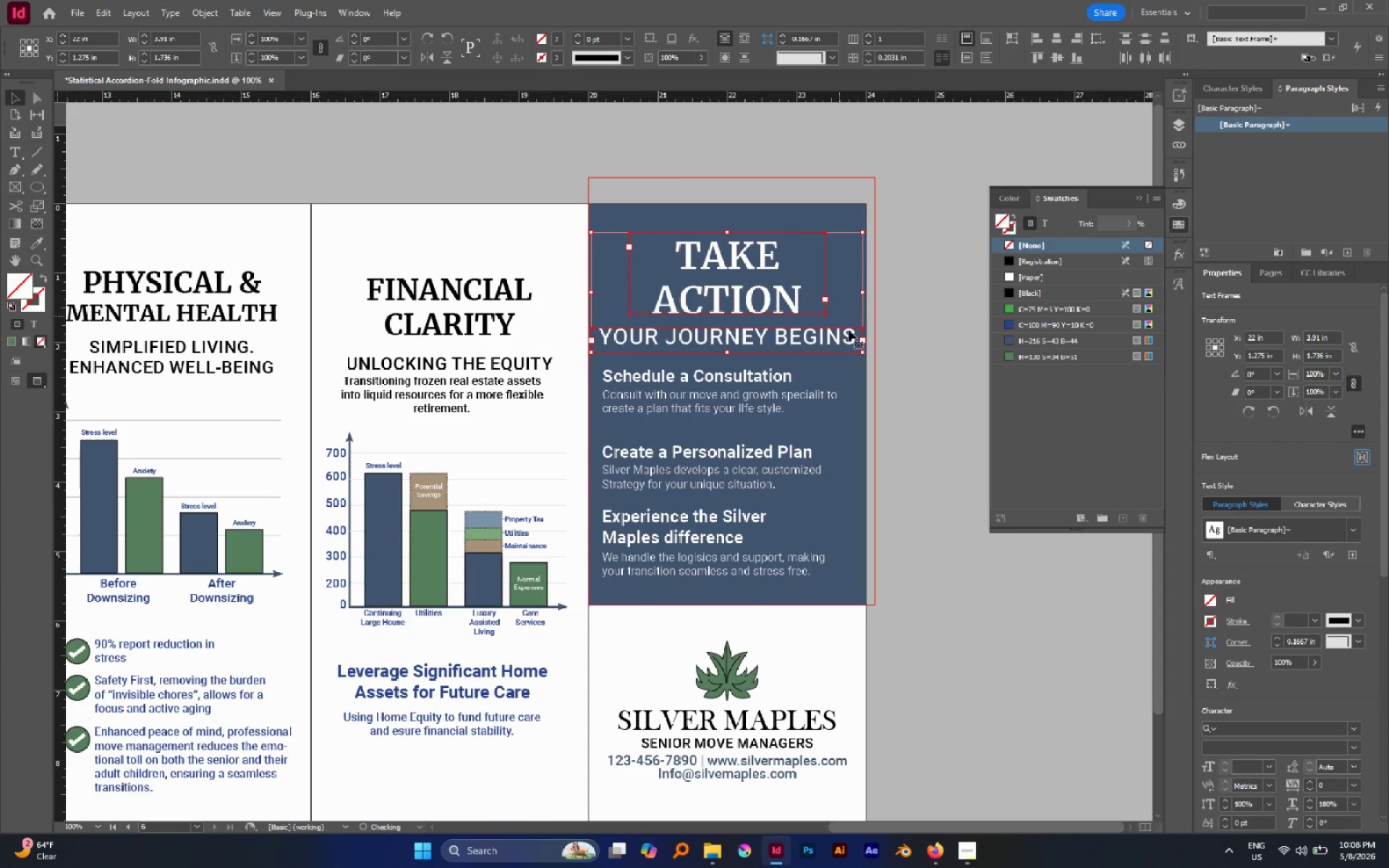 
hold_key(key=AltLeft, duration=2.31)
hold_key(key=ControlLeft, duration=2.05)
hold_key(key=ShiftLeft, duration=1.77)
left_click_drag(start_coordinate=[863, 294], to_coordinate=[854, 294])
 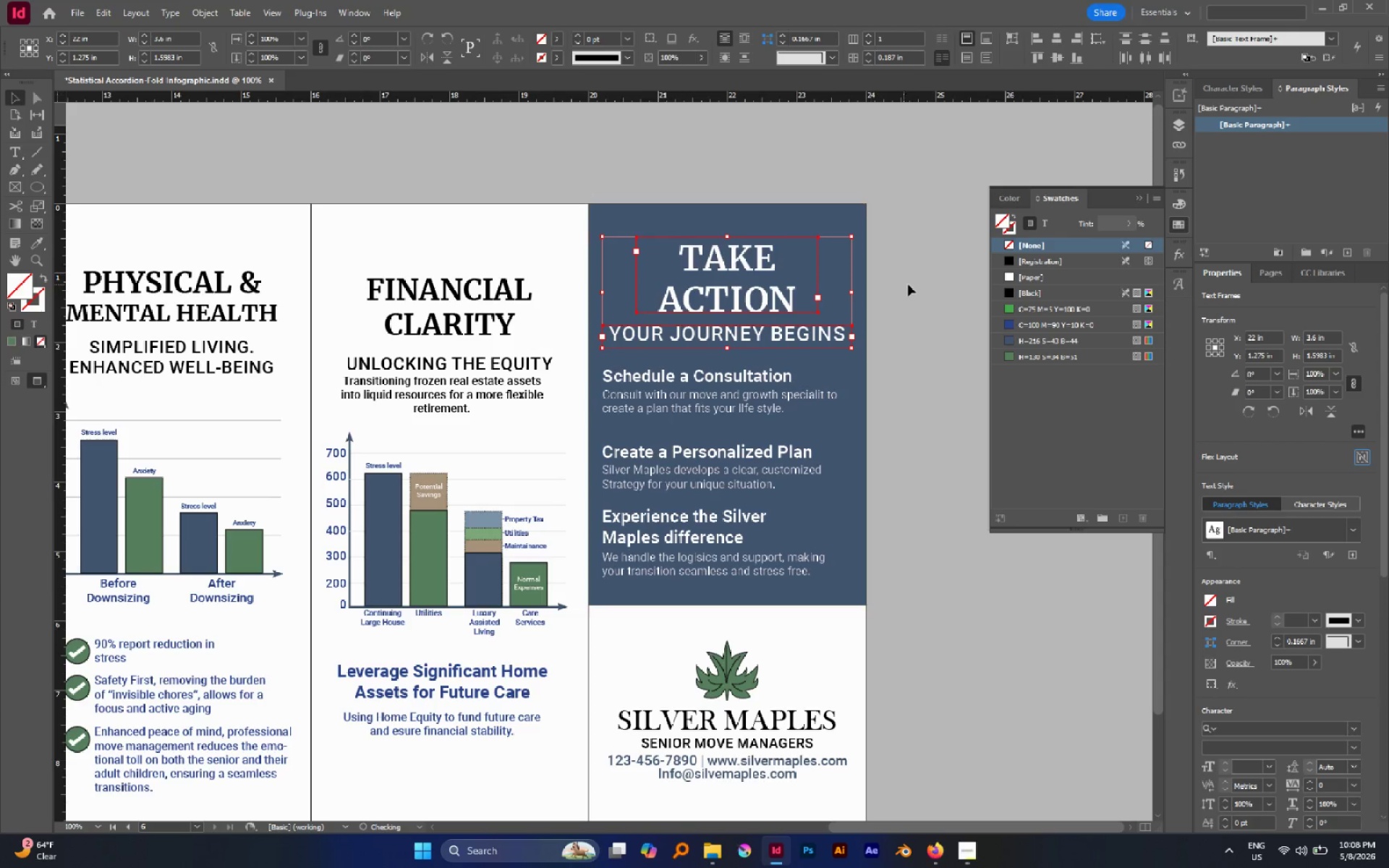 
left_click([908, 284])
 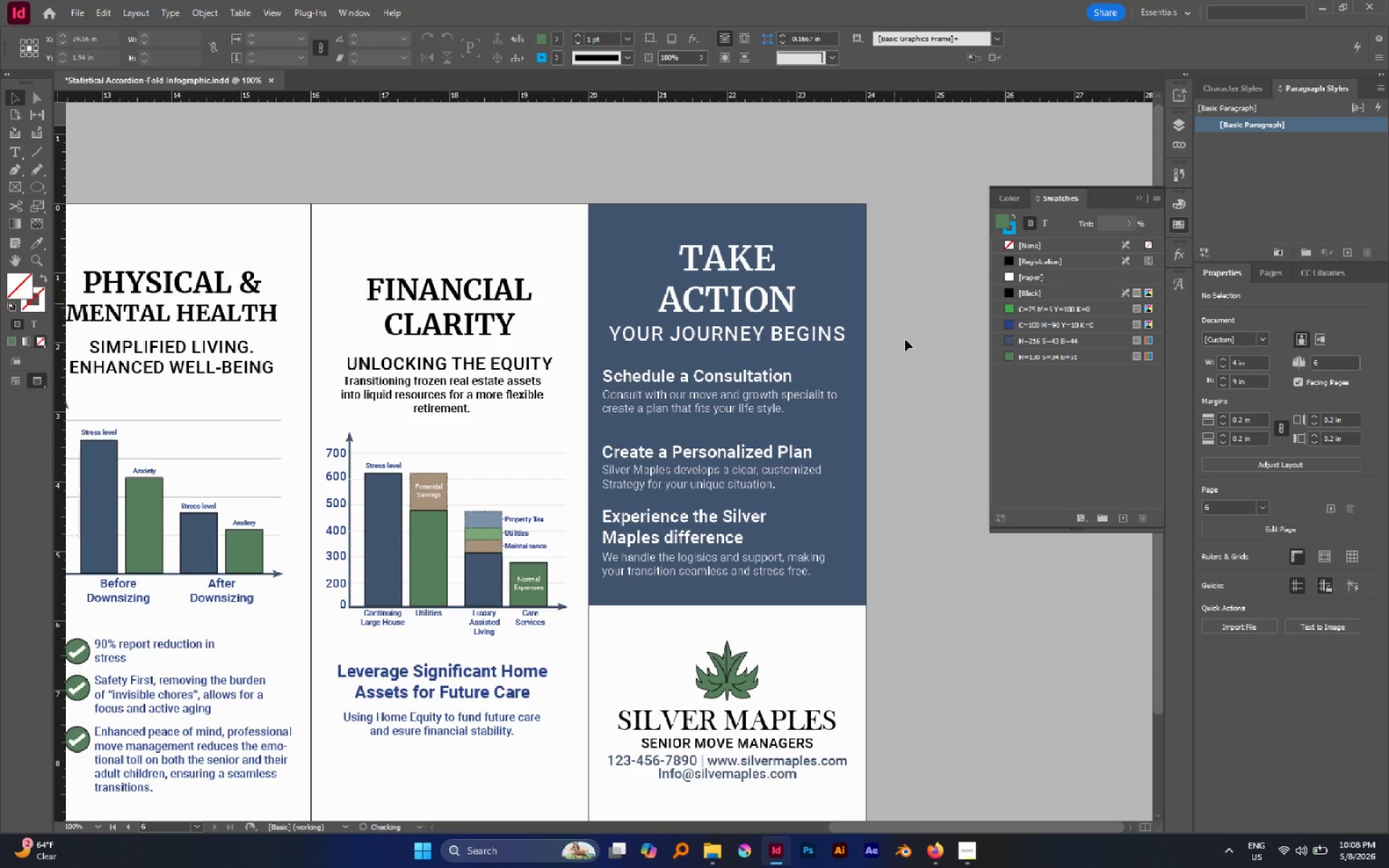 
key(W)
 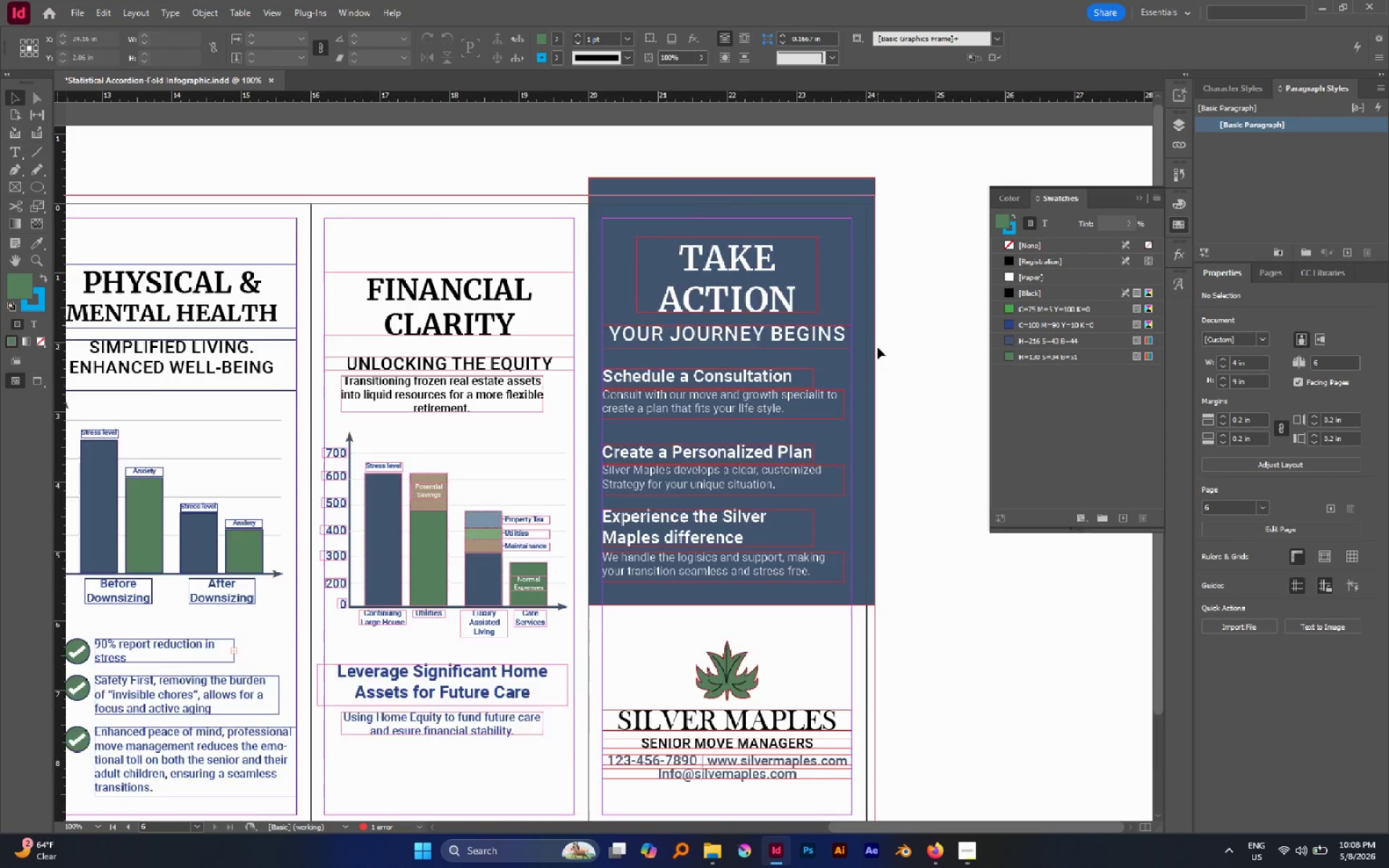 
hold_key(key=AltLeft, duration=0.45)
scroll: coordinate [872, 354], scroll_direction: down, amount: 1.0
 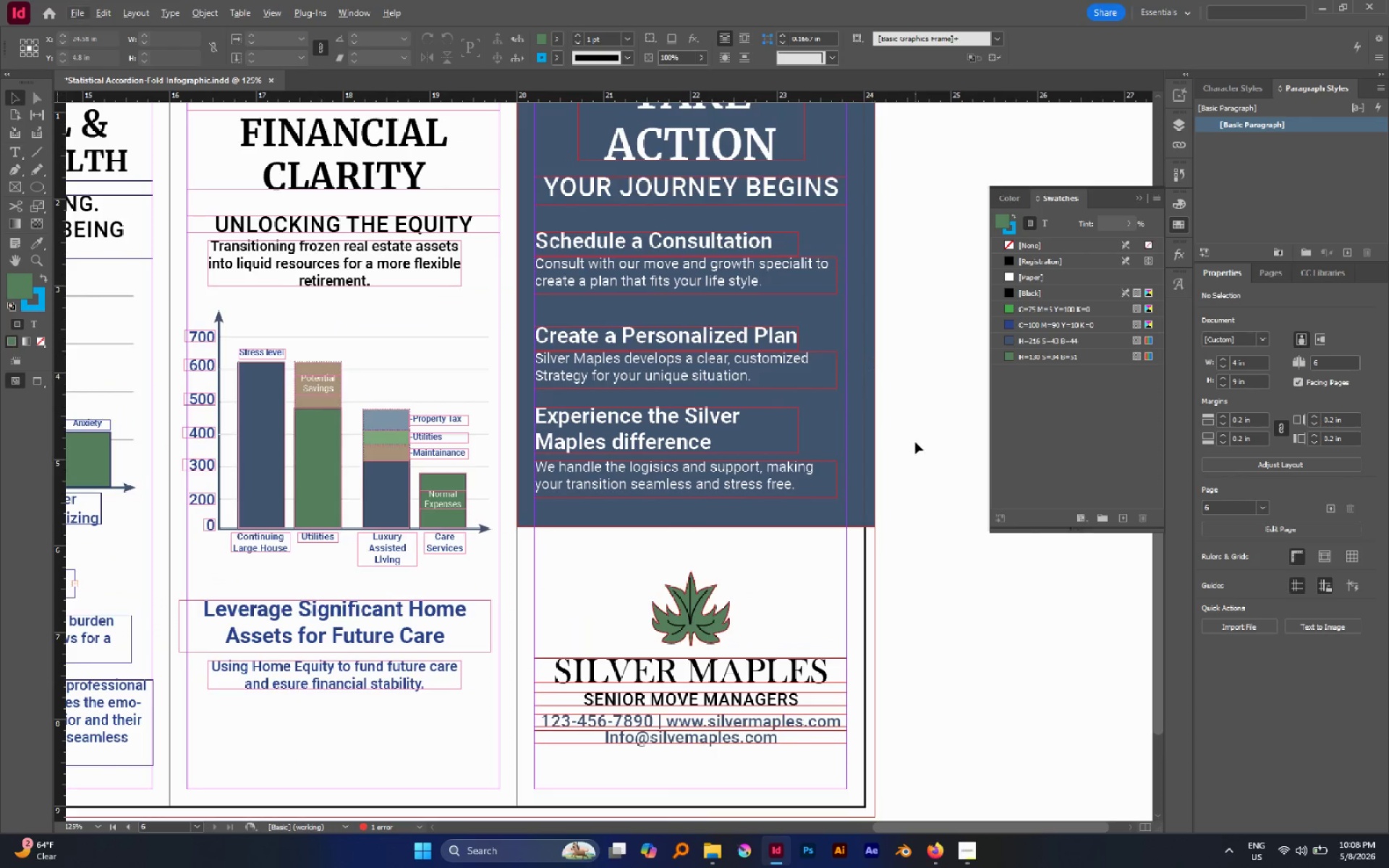 
left_click_drag(start_coordinate=[624, 576], to_coordinate=[791, 788])